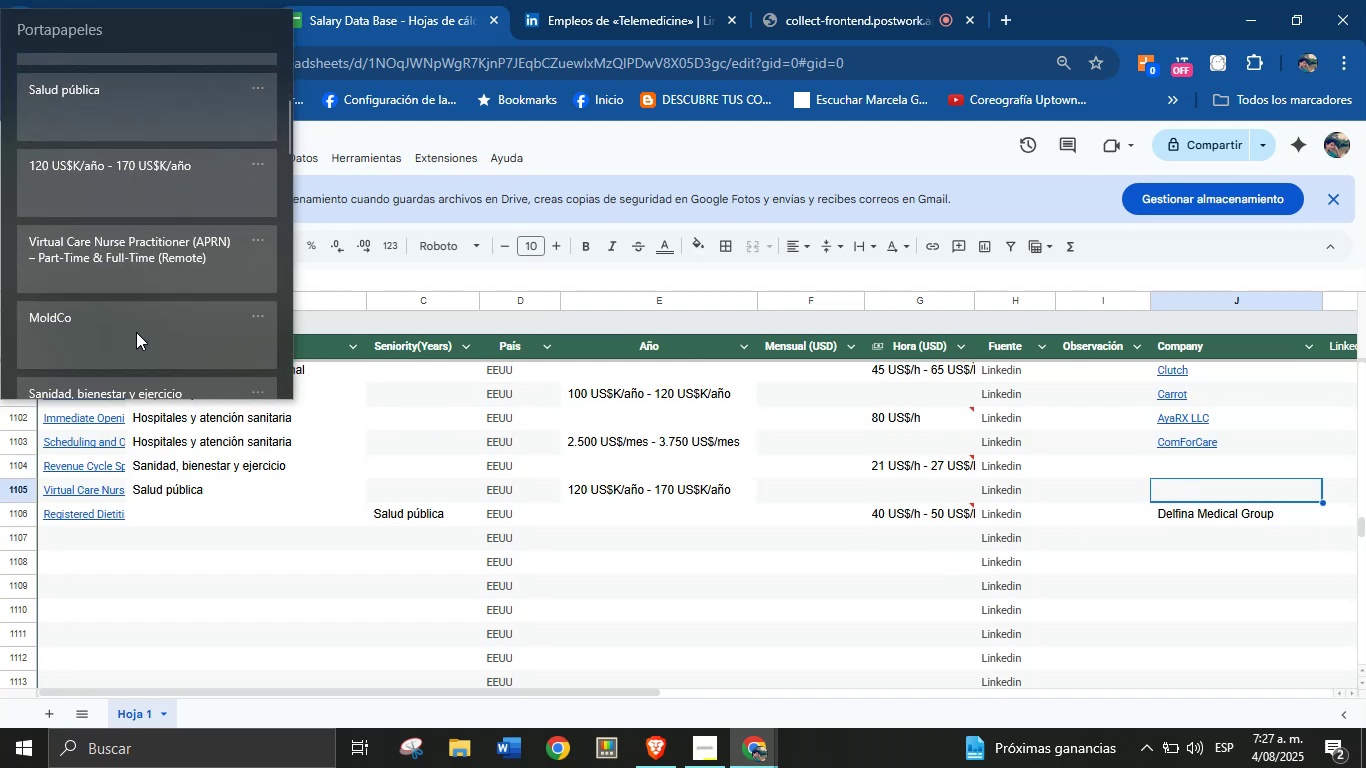 
key(Control+ControlLeft)
 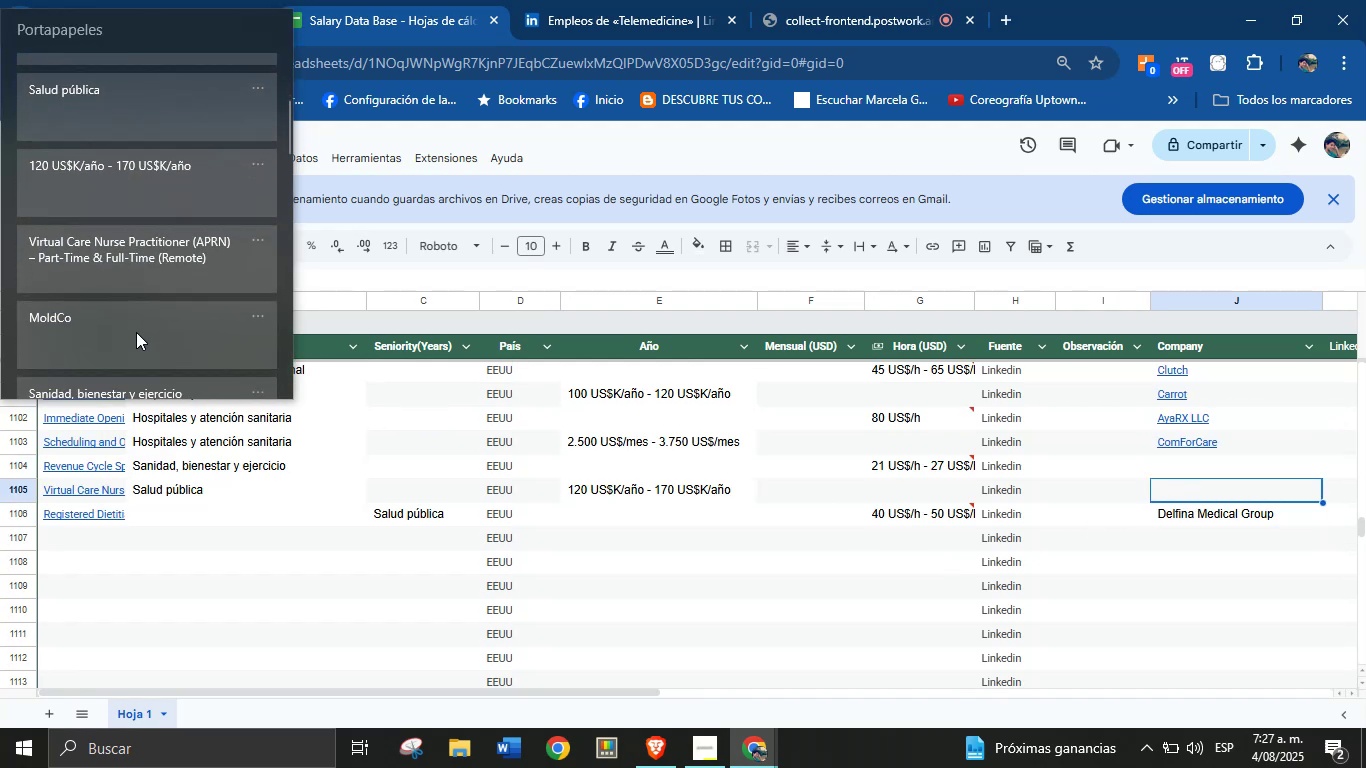 
key(Control+V)
 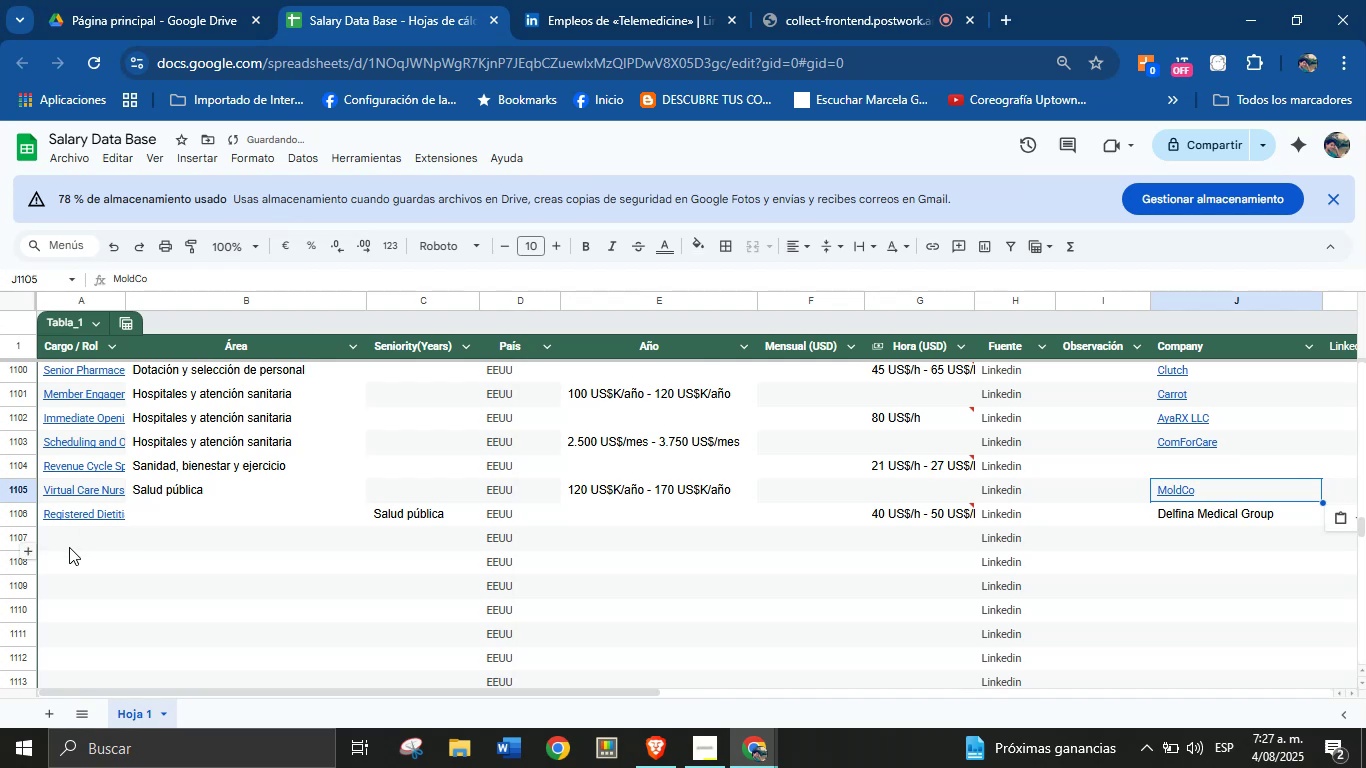 
left_click([73, 543])
 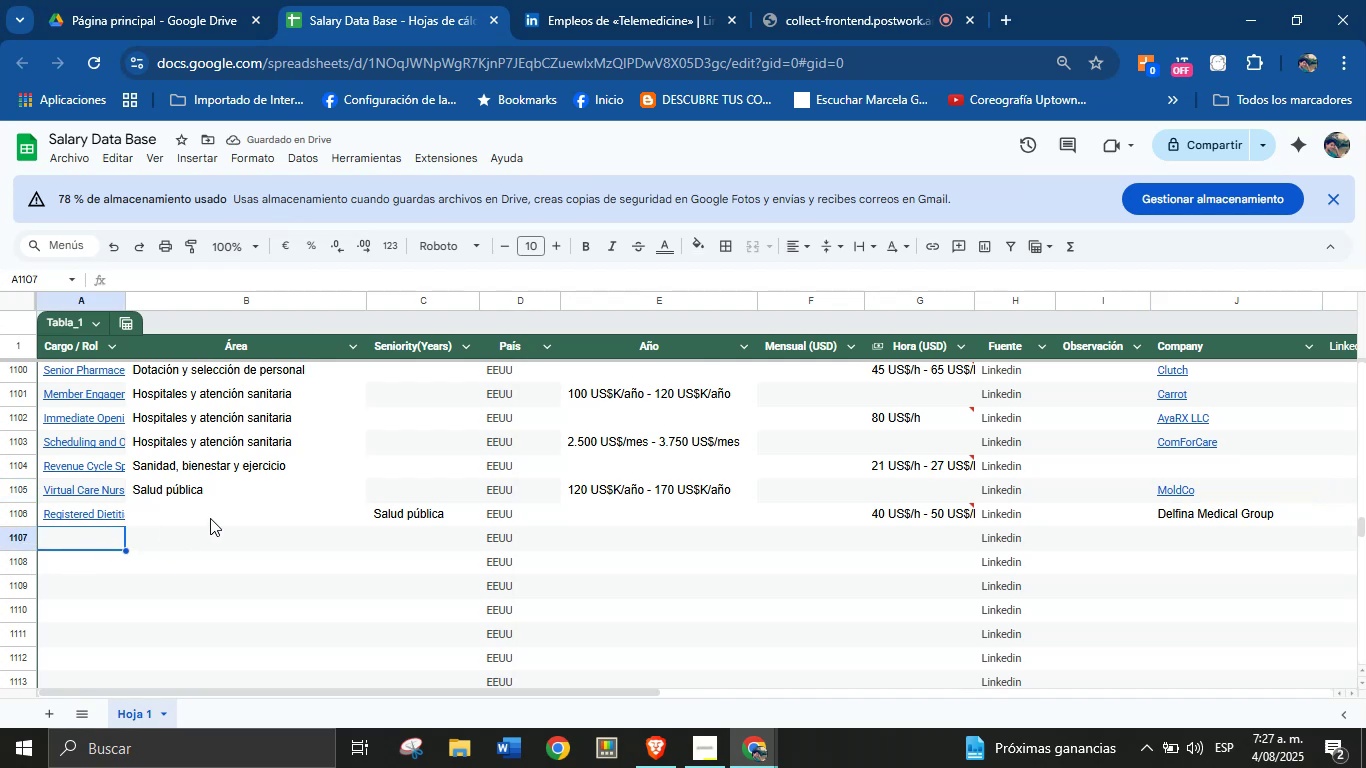 
left_click([185, 513])
 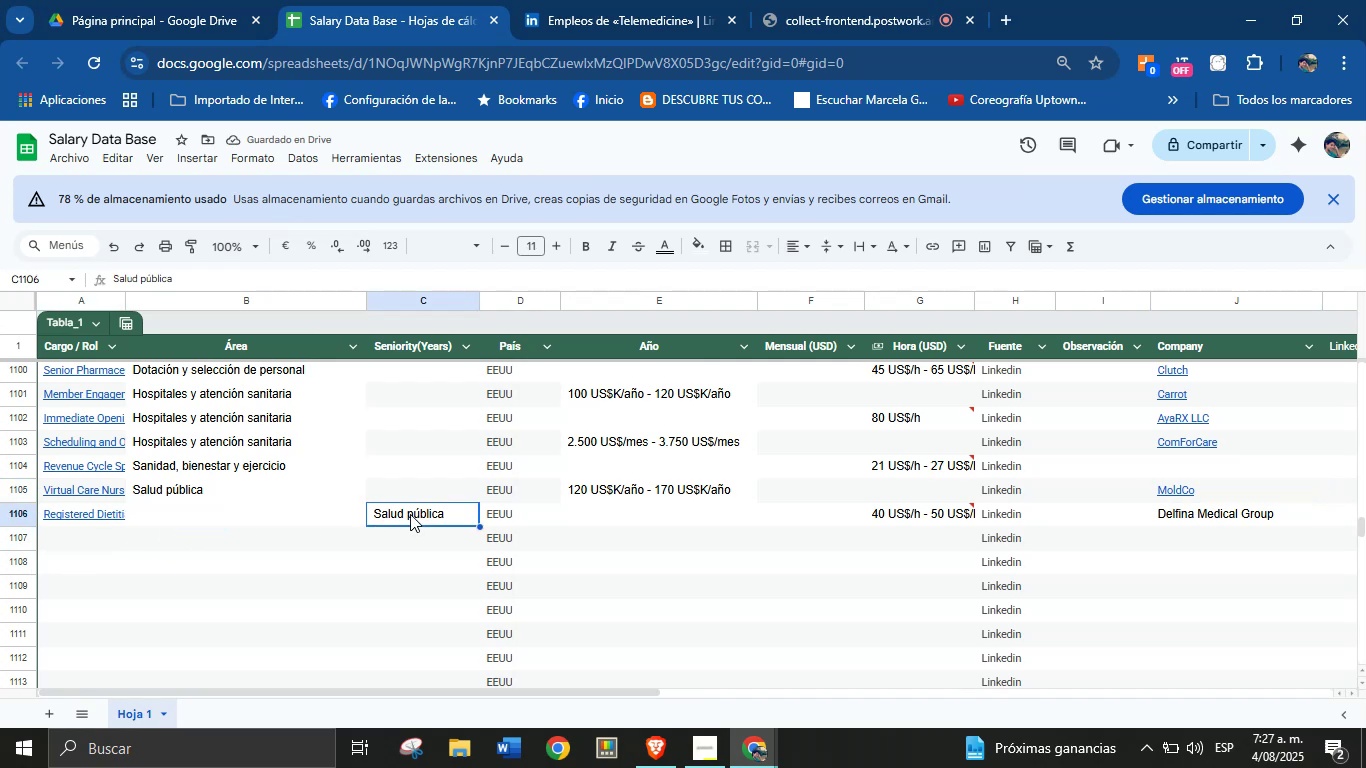 
left_click_drag(start_coordinate=[422, 502], to_coordinate=[270, 509])
 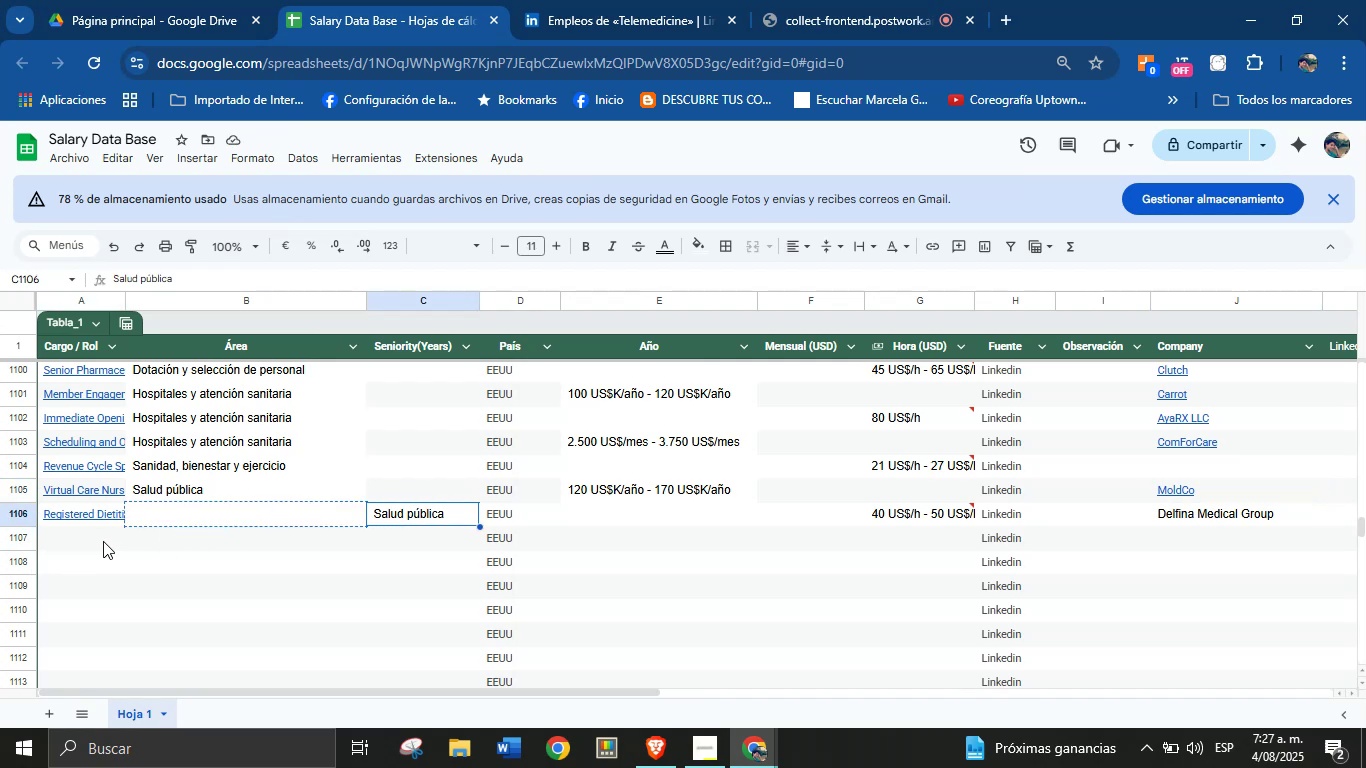 
left_click([89, 541])
 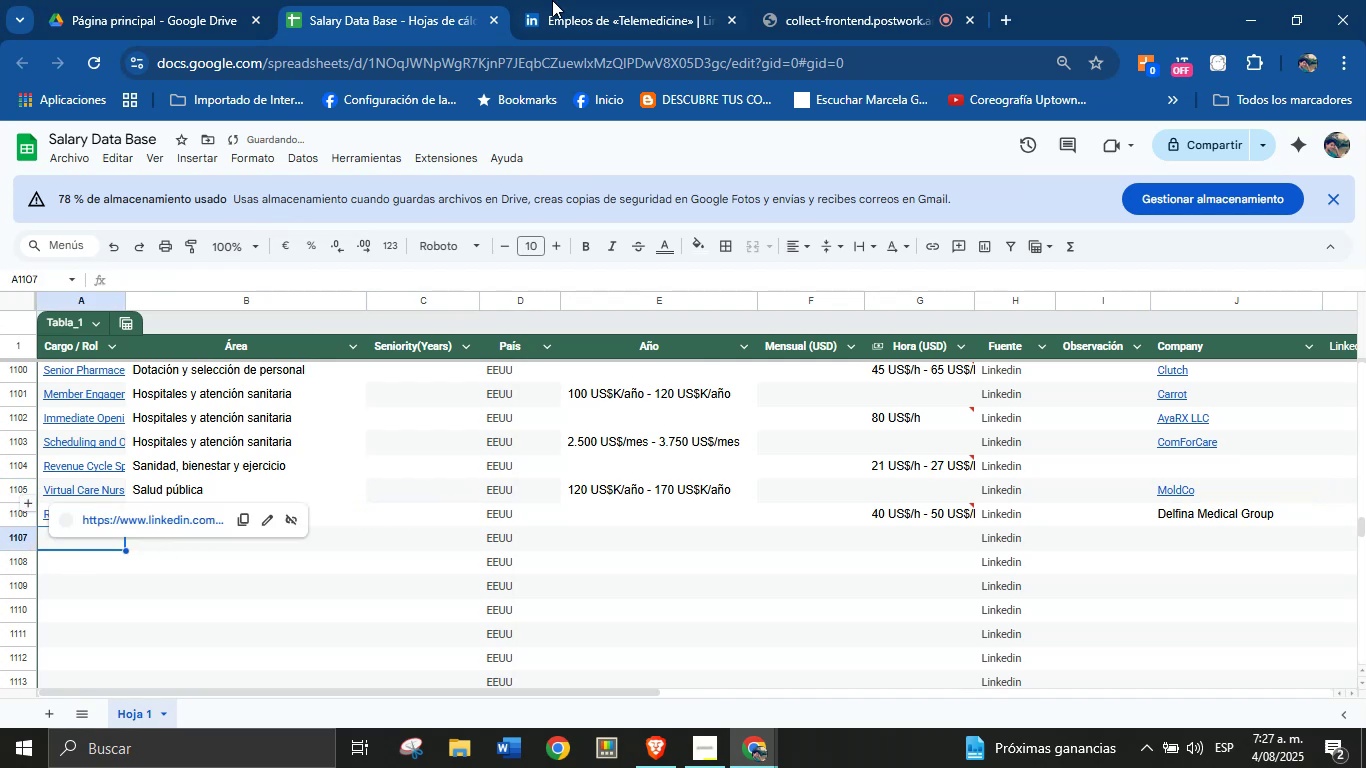 
left_click([596, 0])
 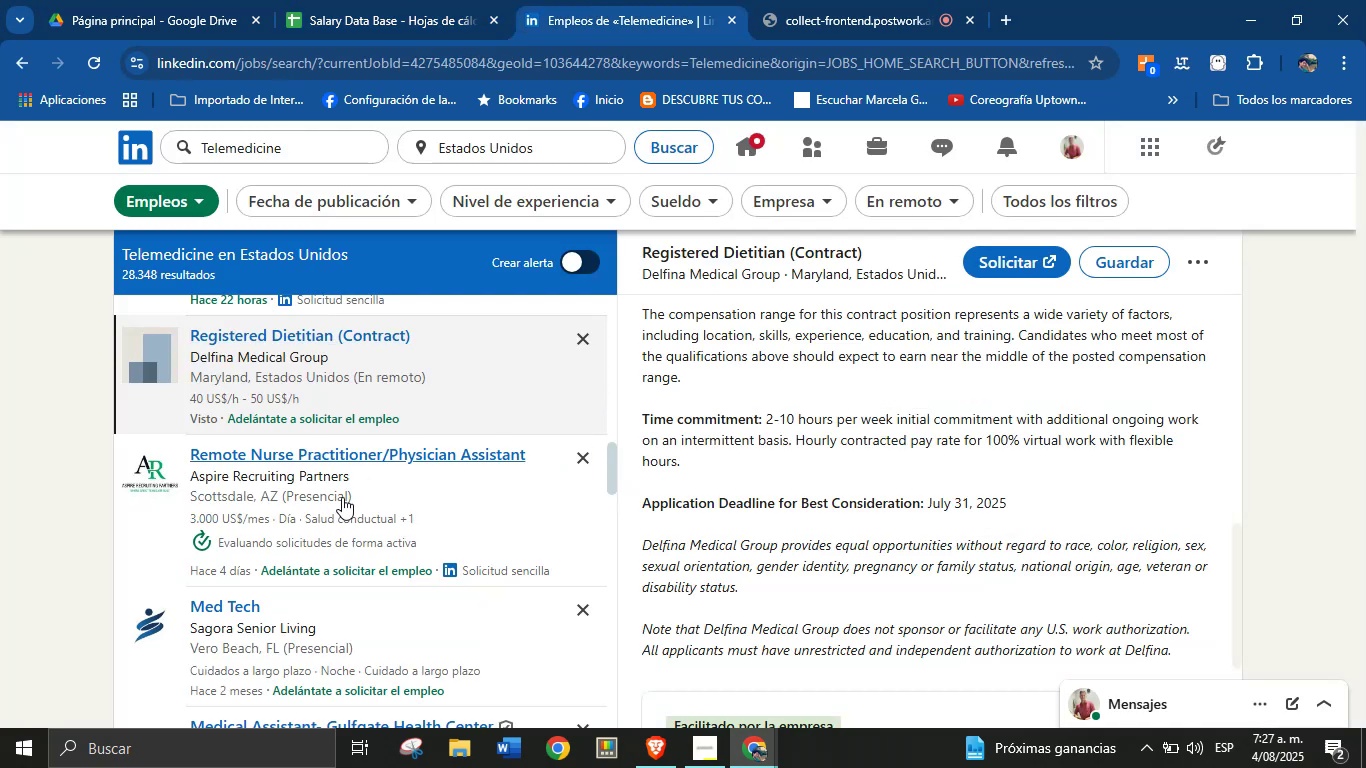 
left_click([338, 498])
 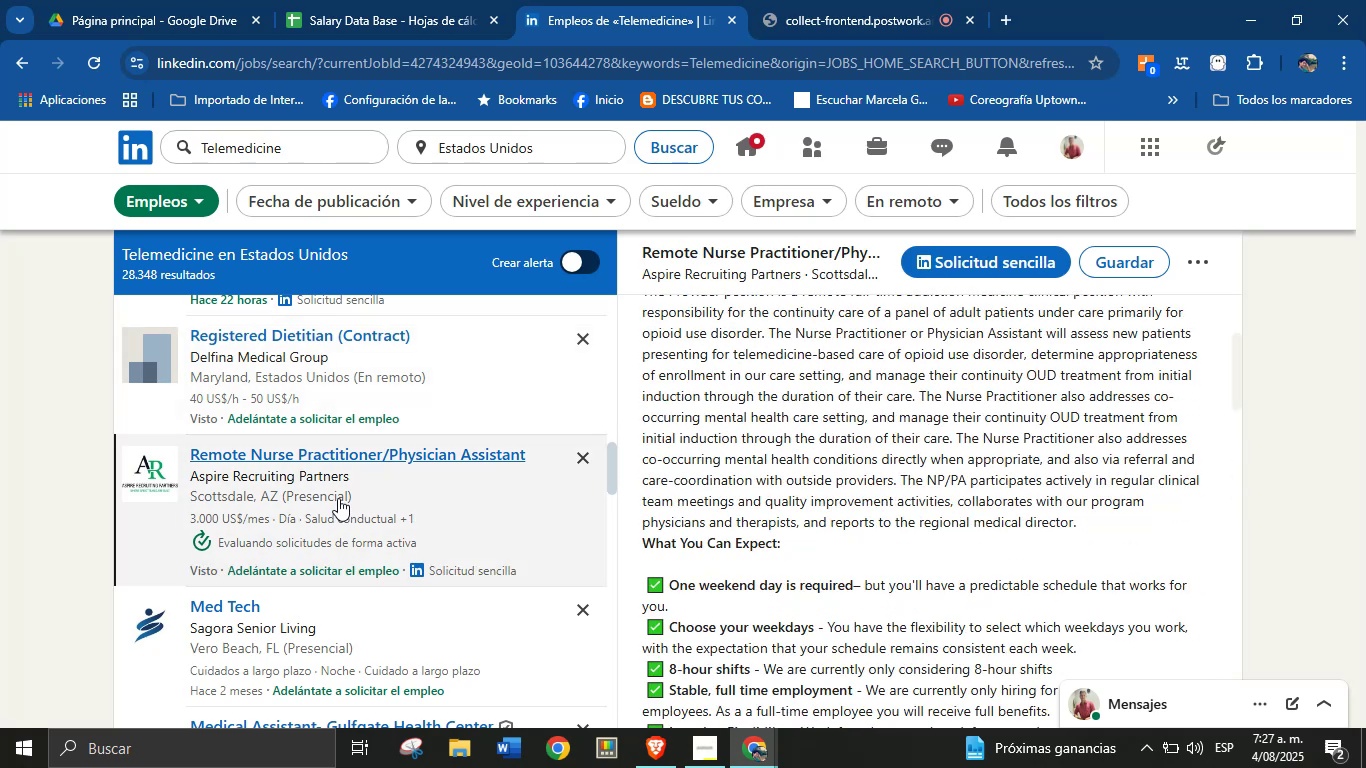 
scroll: coordinate [784, 458], scroll_direction: up, amount: 3.0
 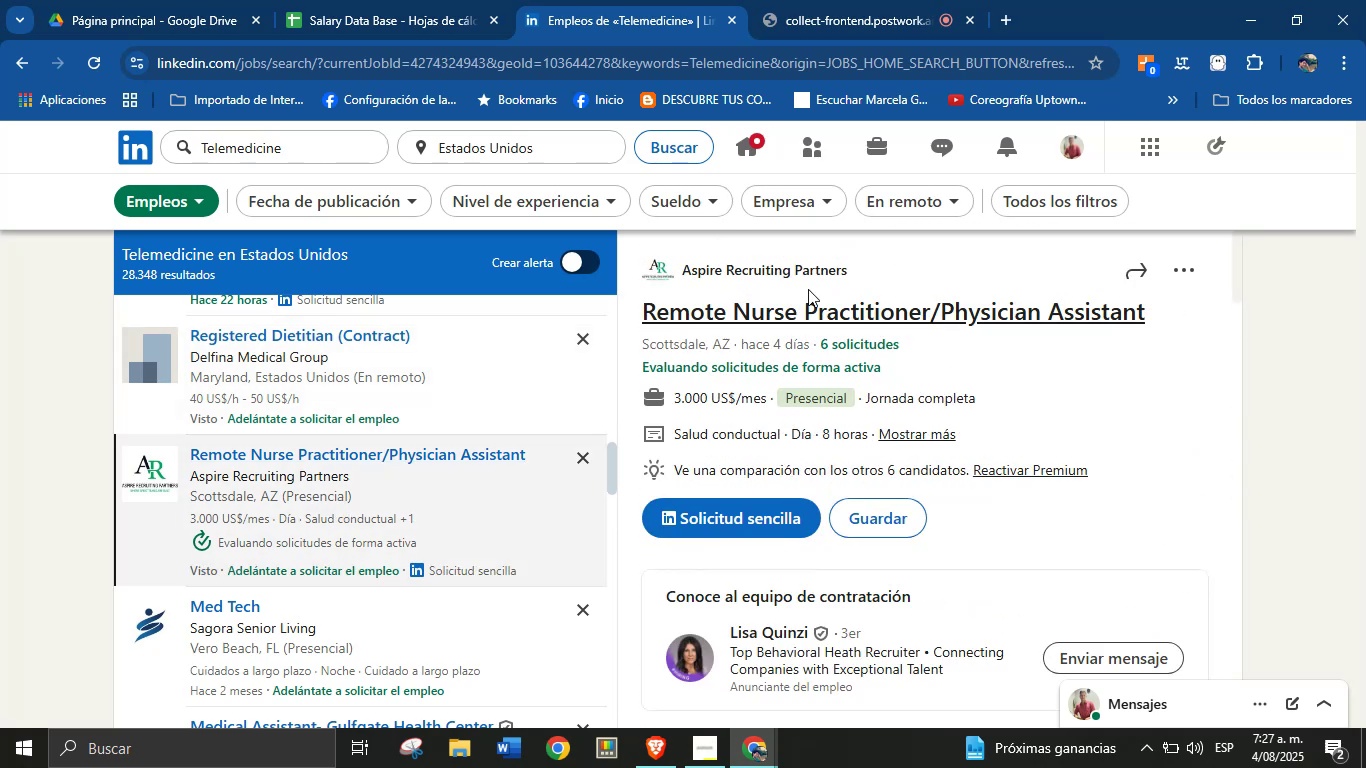 
left_click_drag(start_coordinate=[853, 271], to_coordinate=[685, 270])
 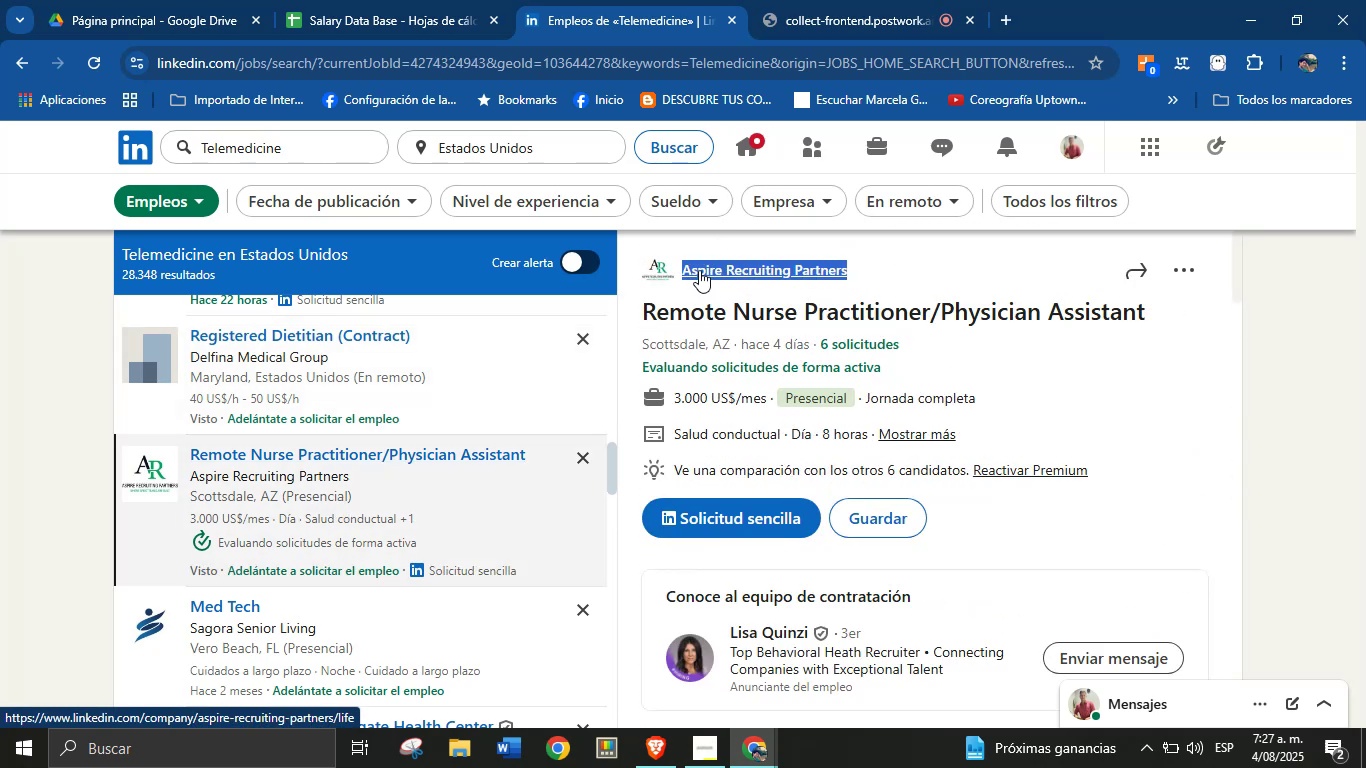 
key(Alt+AltLeft)
 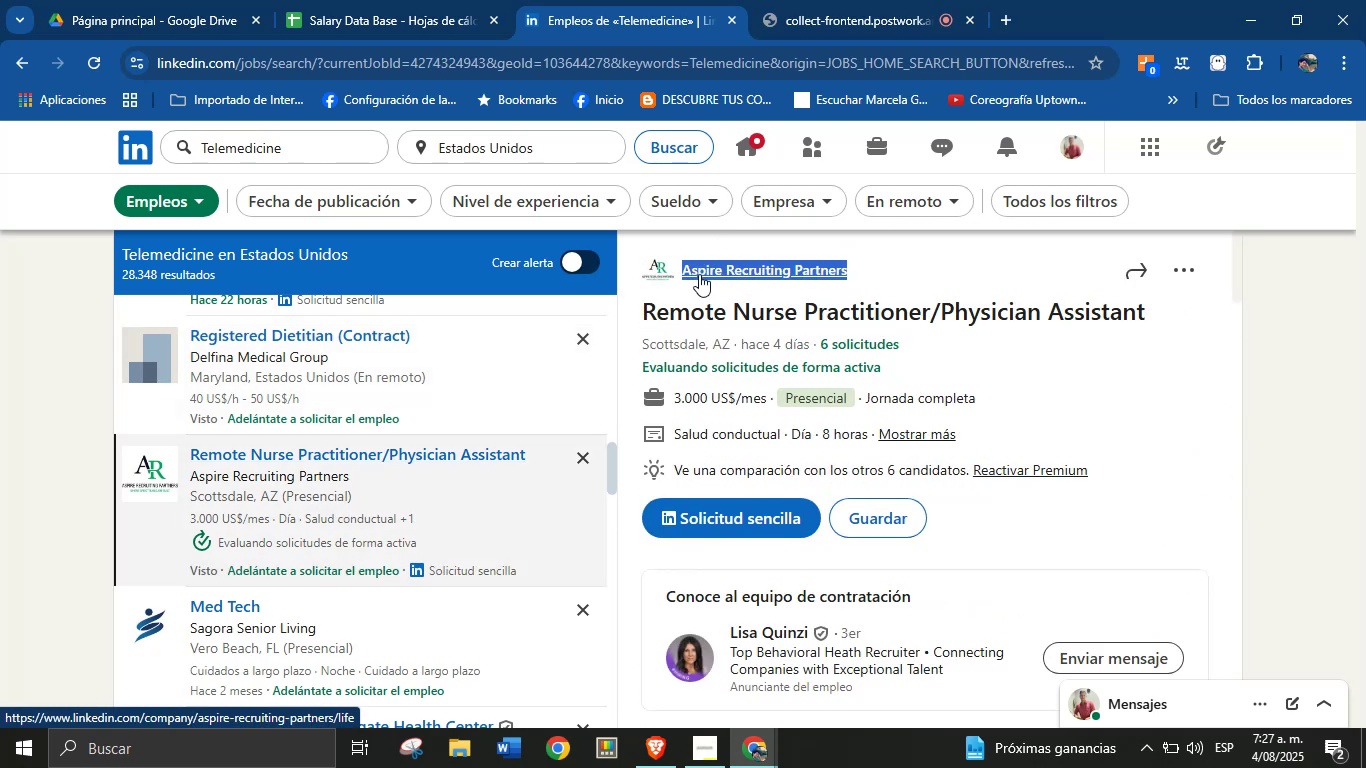 
key(Alt+Control+ControlLeft)
 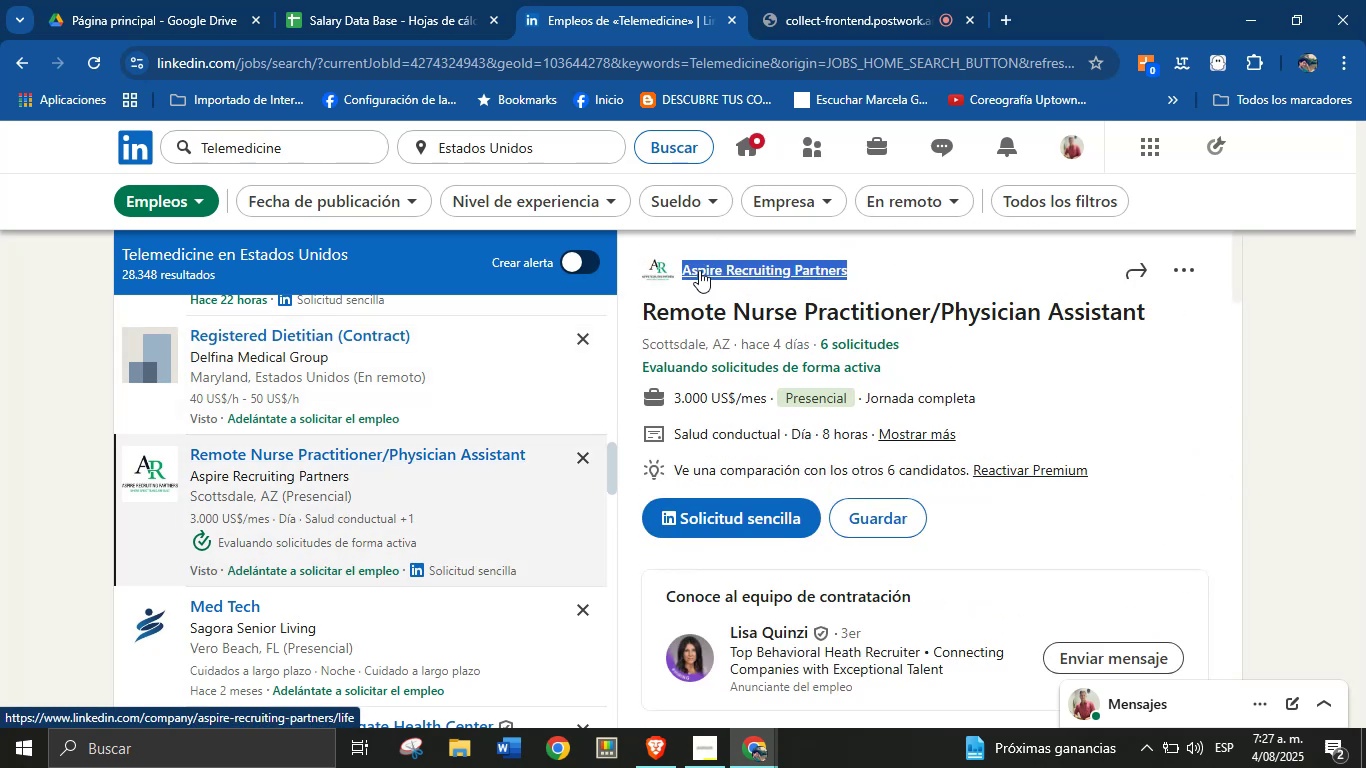 
key(Alt+Control+C)
 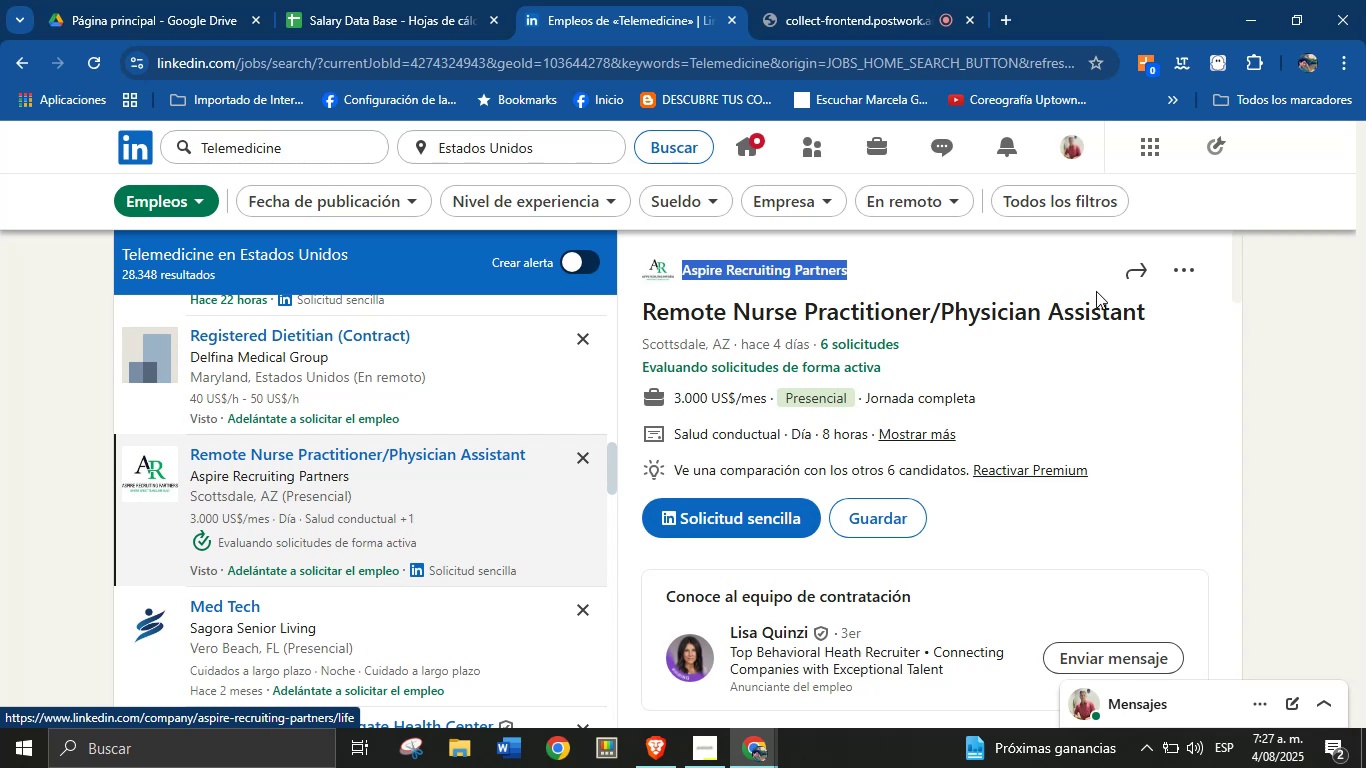 
left_click([1141, 364])
 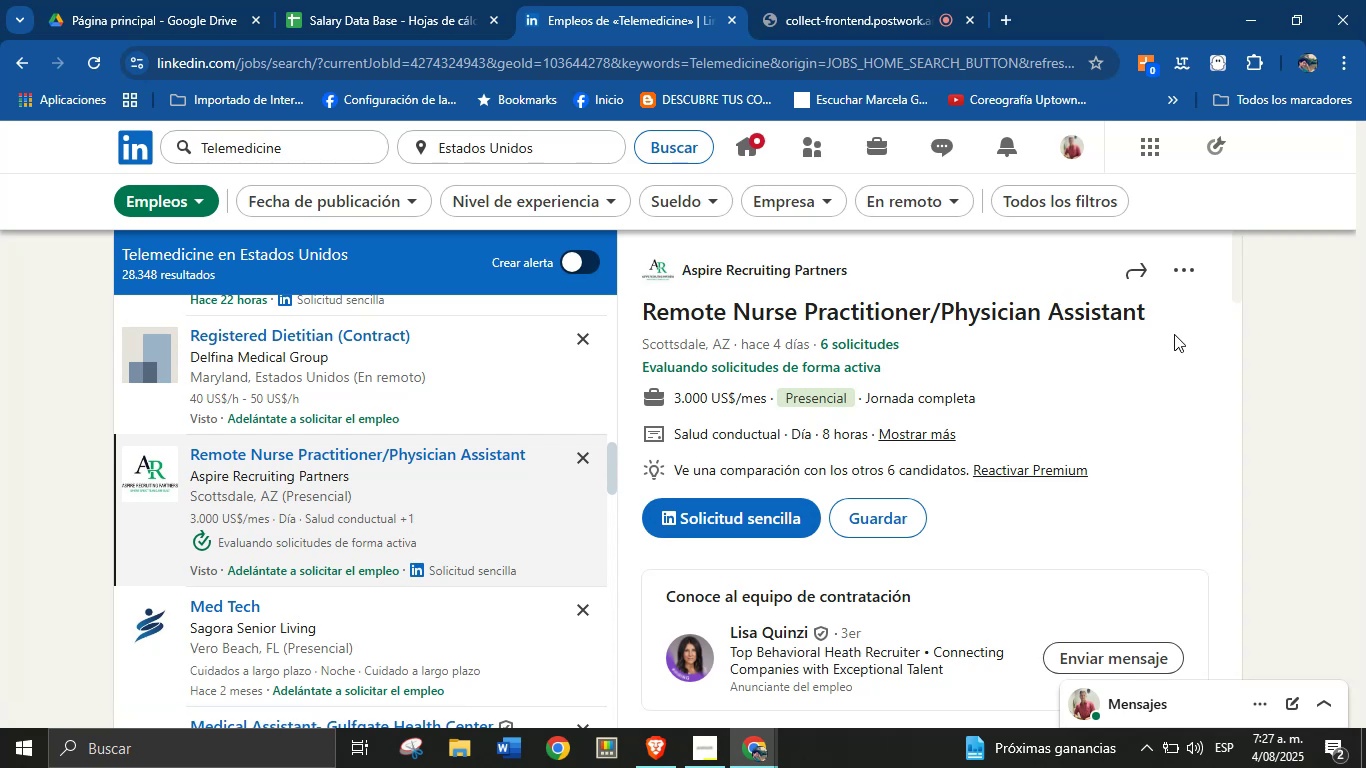 
left_click_drag(start_coordinate=[1176, 327], to_coordinate=[920, 330])
 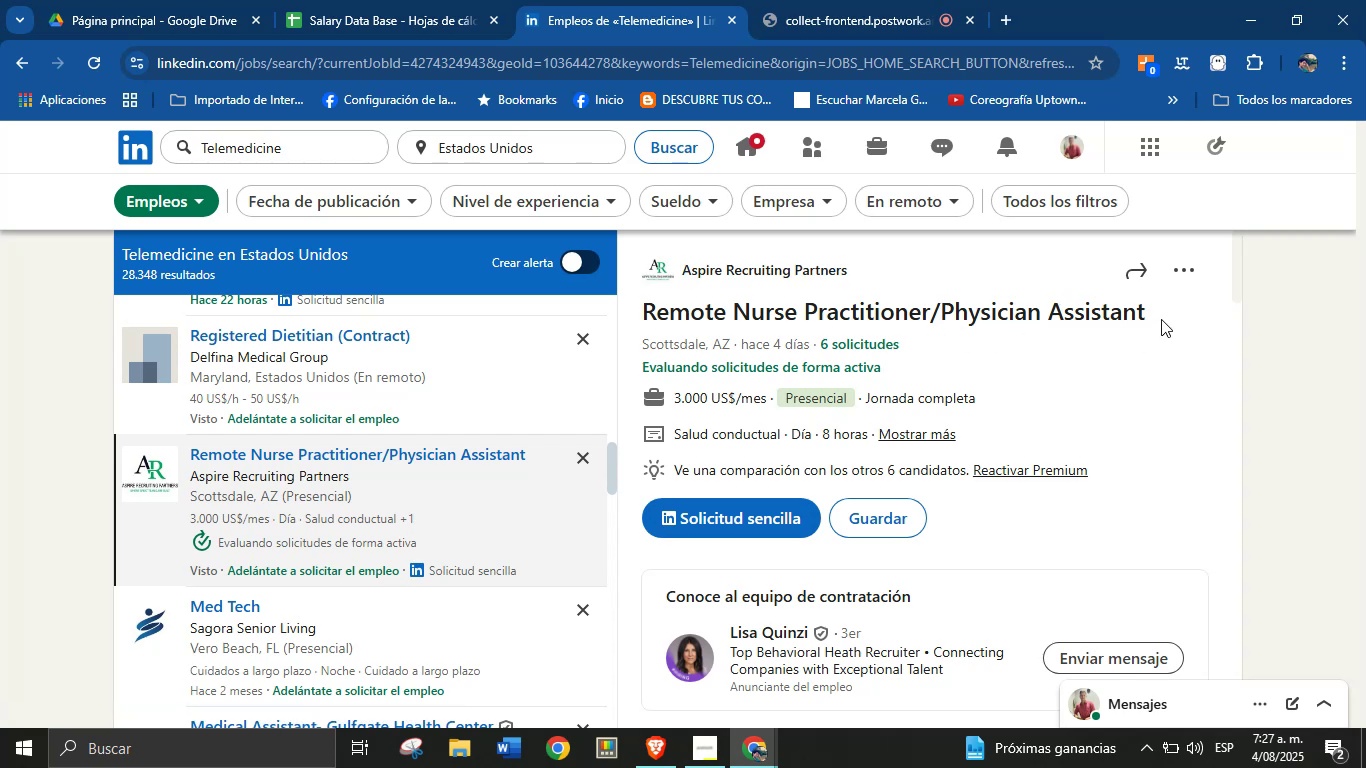 
left_click_drag(start_coordinate=[1169, 316], to_coordinate=[646, 317])
 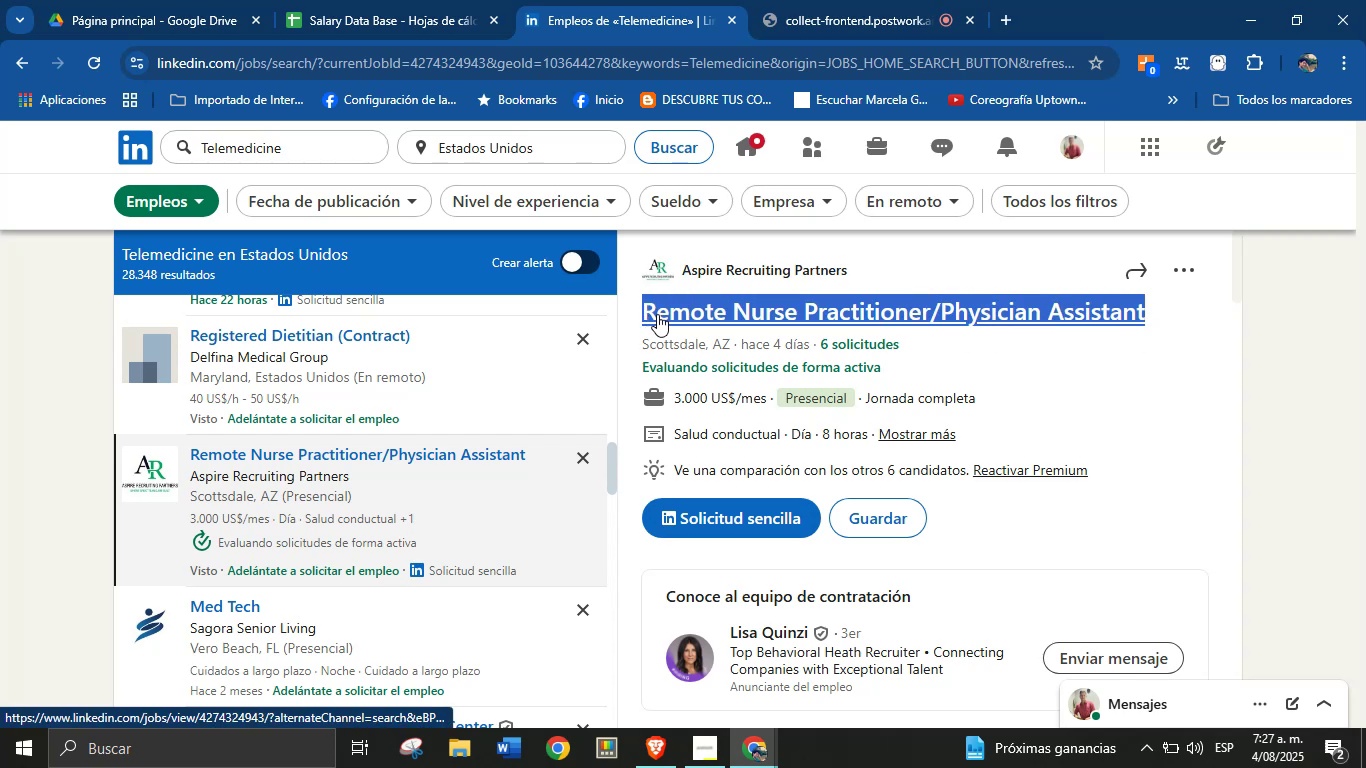 
key(Alt+Control+C)
 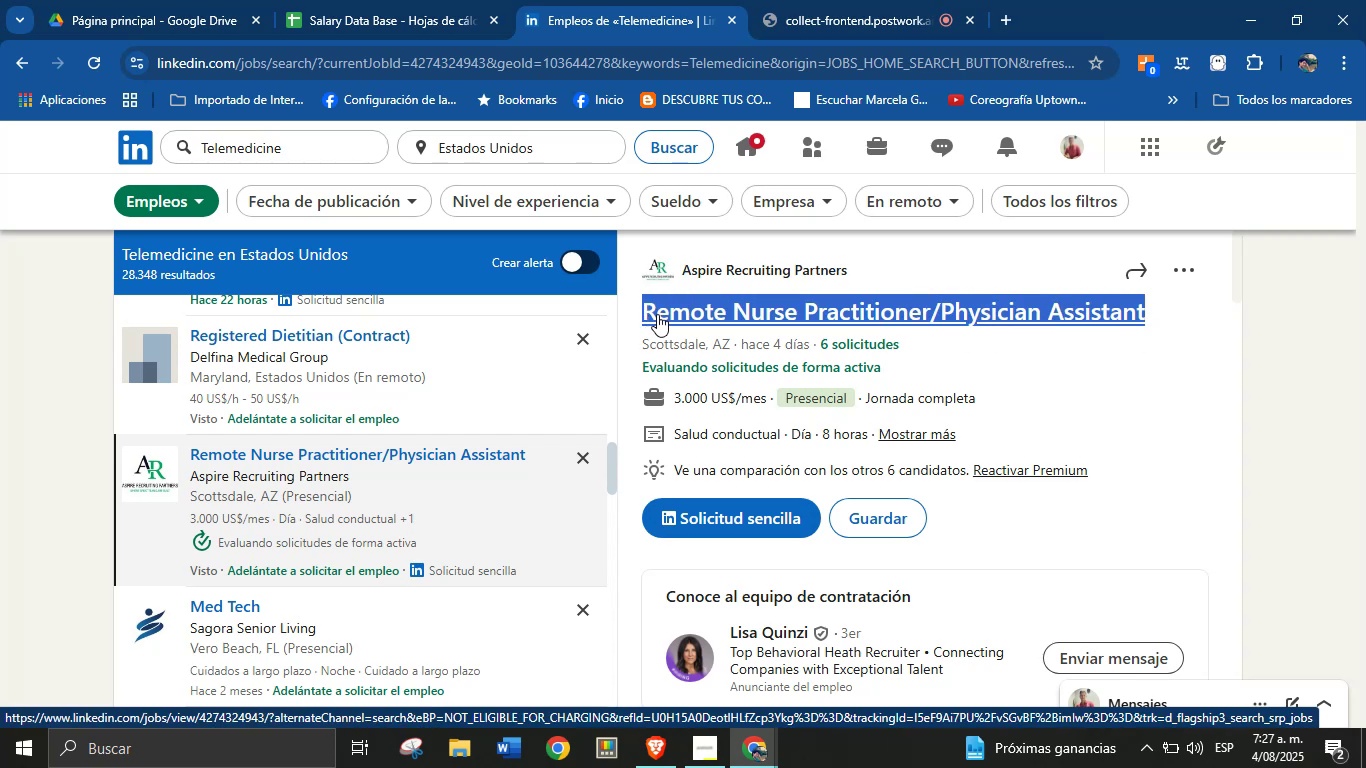 
key(Alt+AltLeft)
 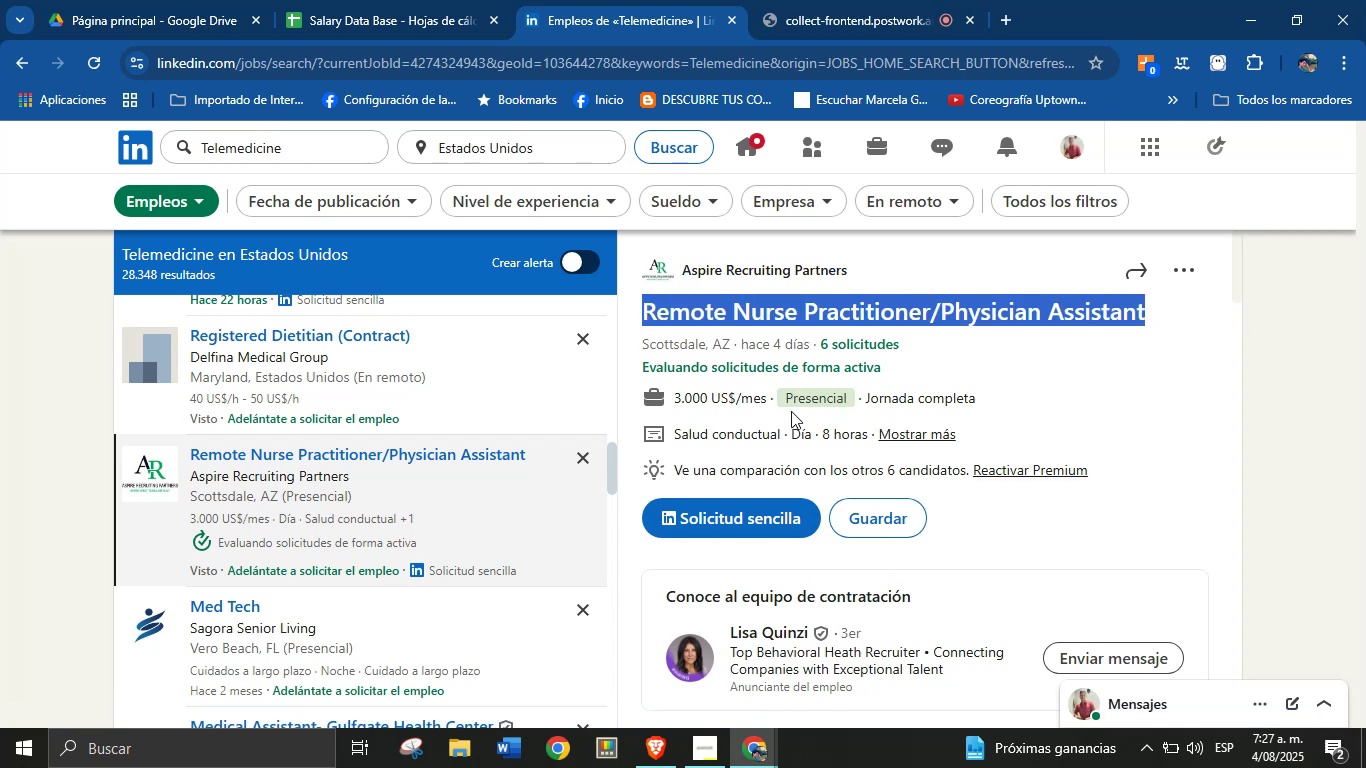 
key(Alt+Control+ControlLeft)
 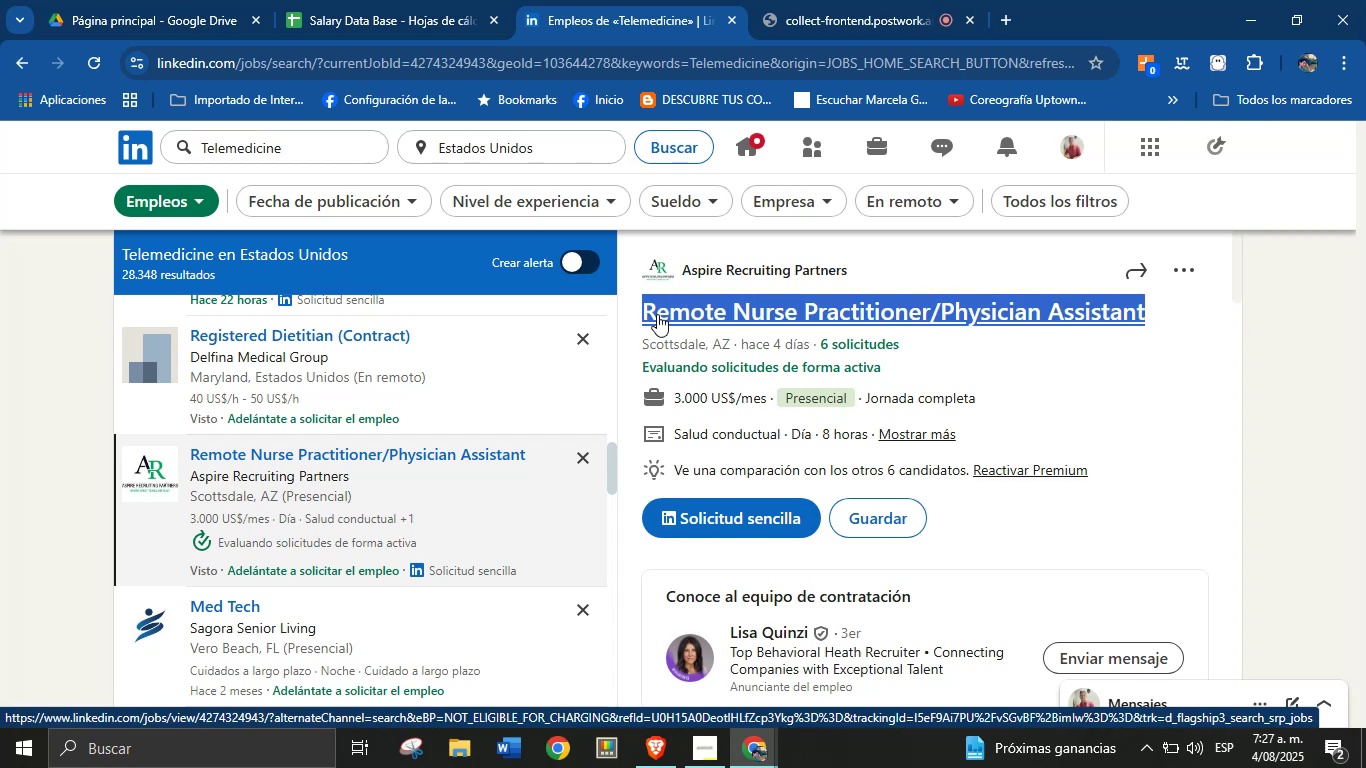 
left_click_drag(start_coordinate=[765, 401], to_coordinate=[668, 402])
 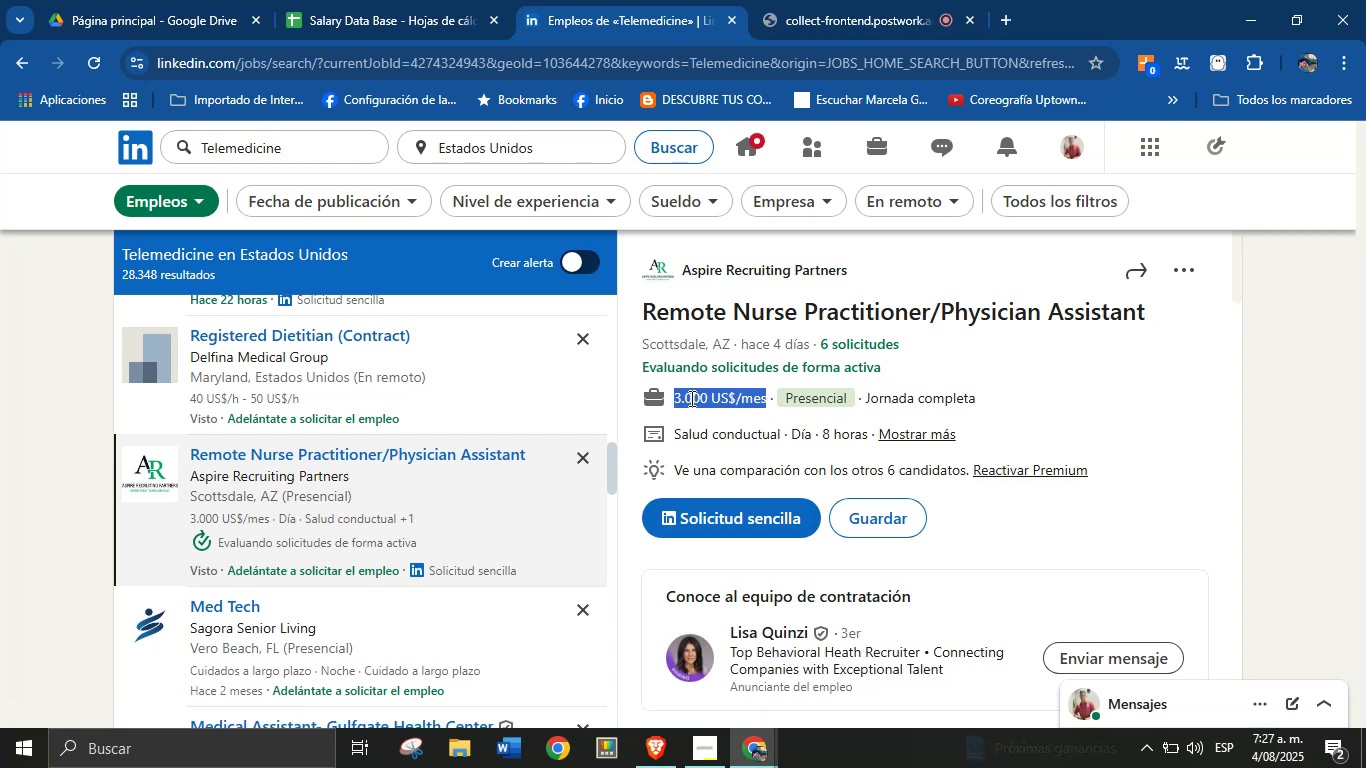 
key(Alt+AltLeft)
 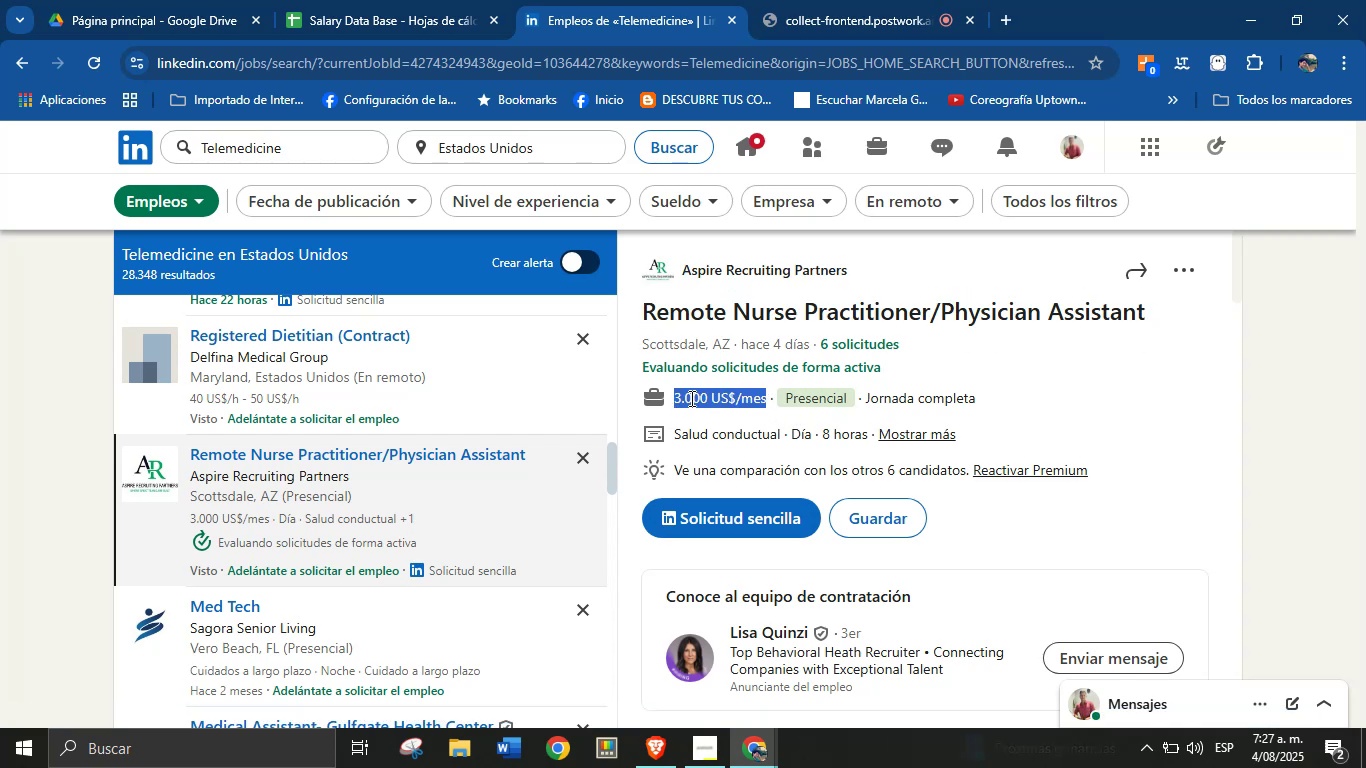 
key(Alt+Control+ControlLeft)
 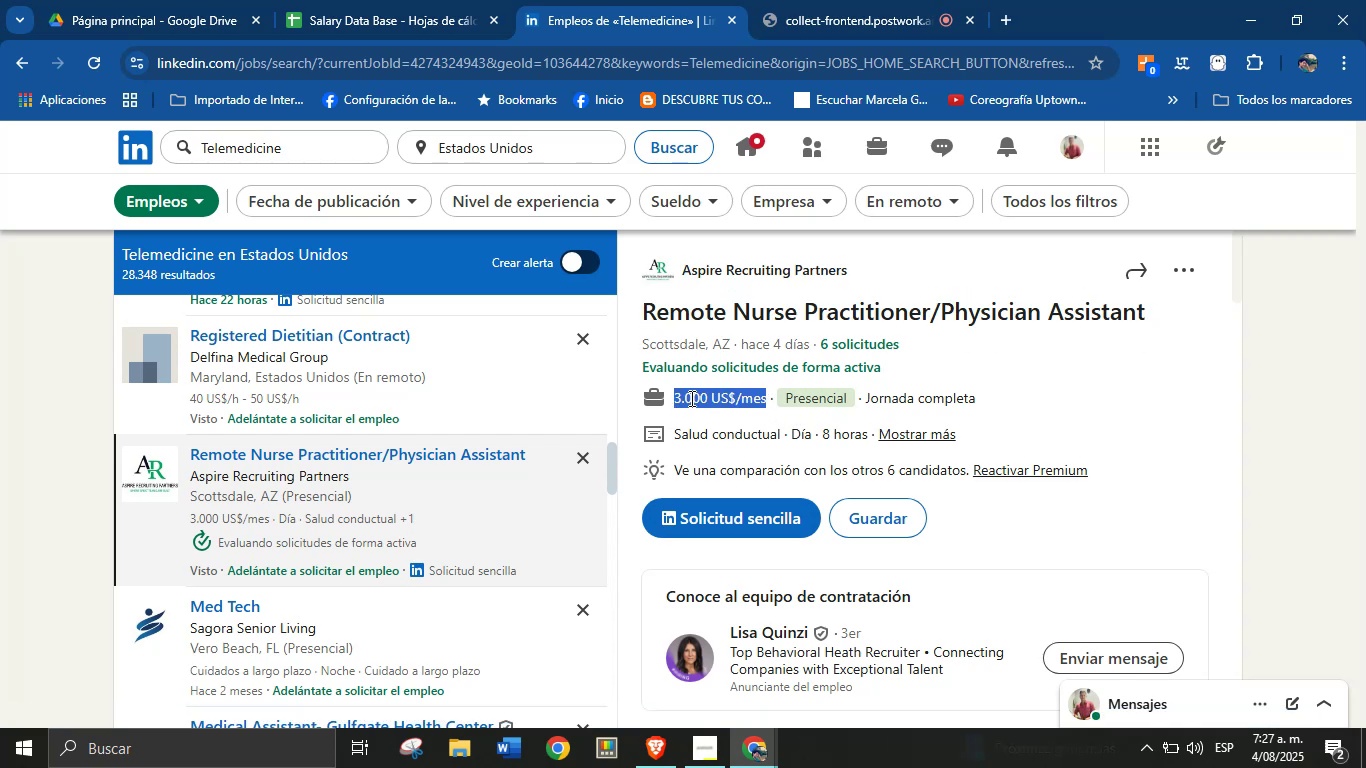 
key(Alt+Control+C)
 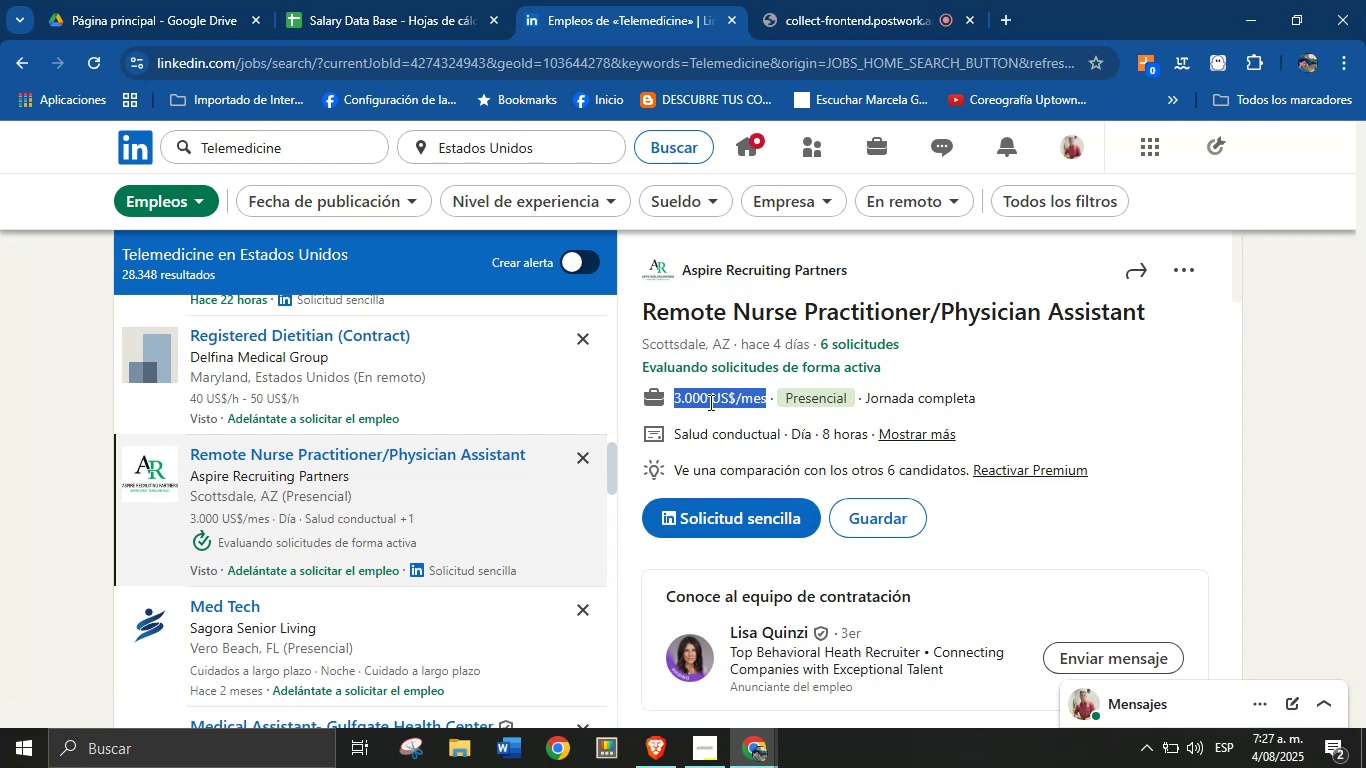 
scroll: coordinate [853, 500], scroll_direction: down, amount: 28.0
 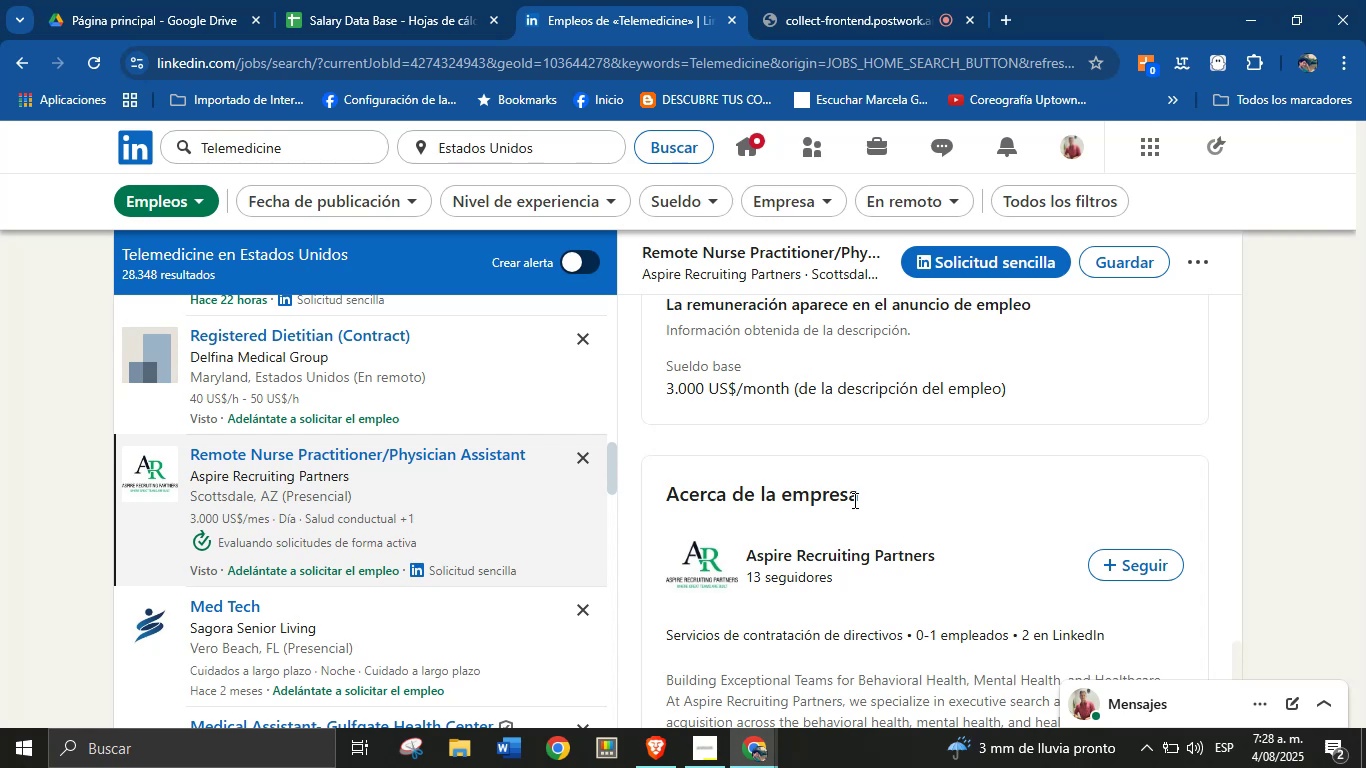 
scroll: coordinate [853, 500], scroll_direction: down, amount: 2.0
 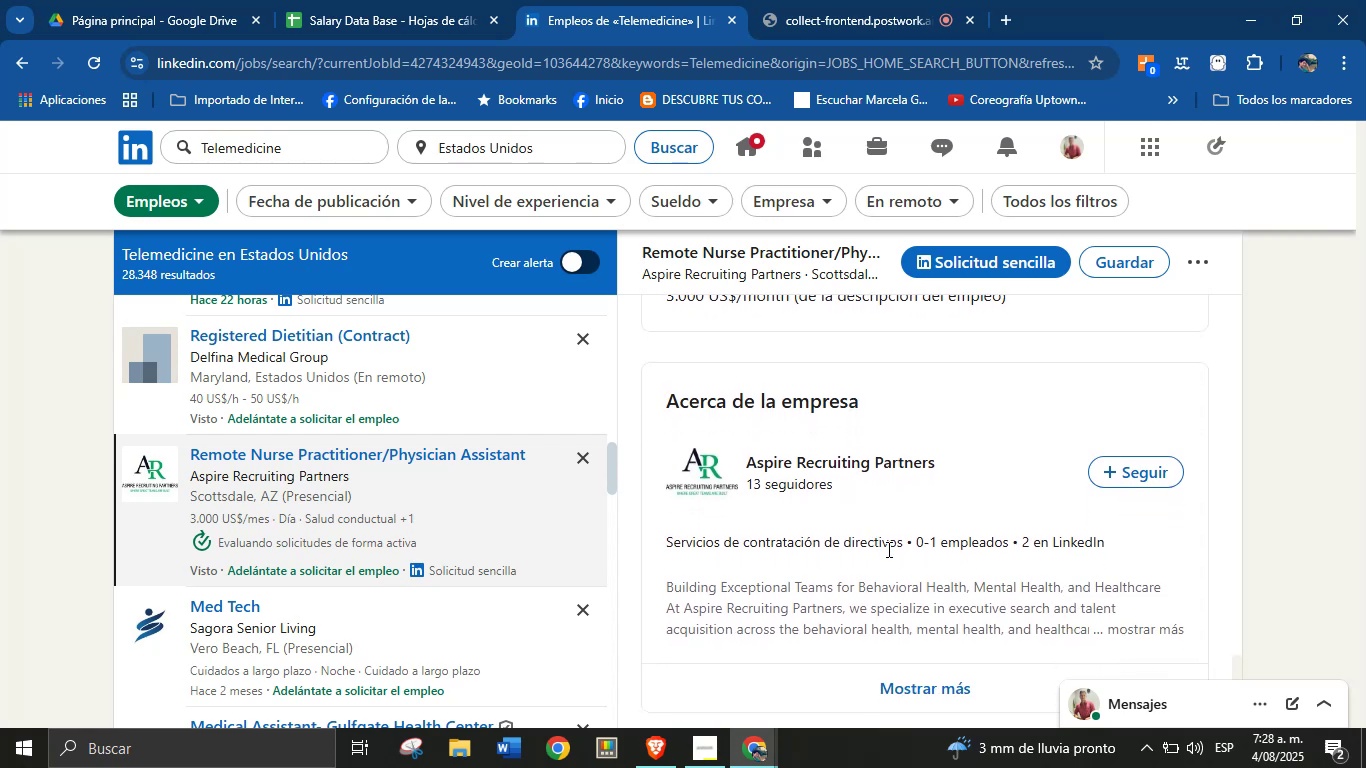 
left_click_drag(start_coordinate=[903, 545], to_coordinate=[669, 544])
 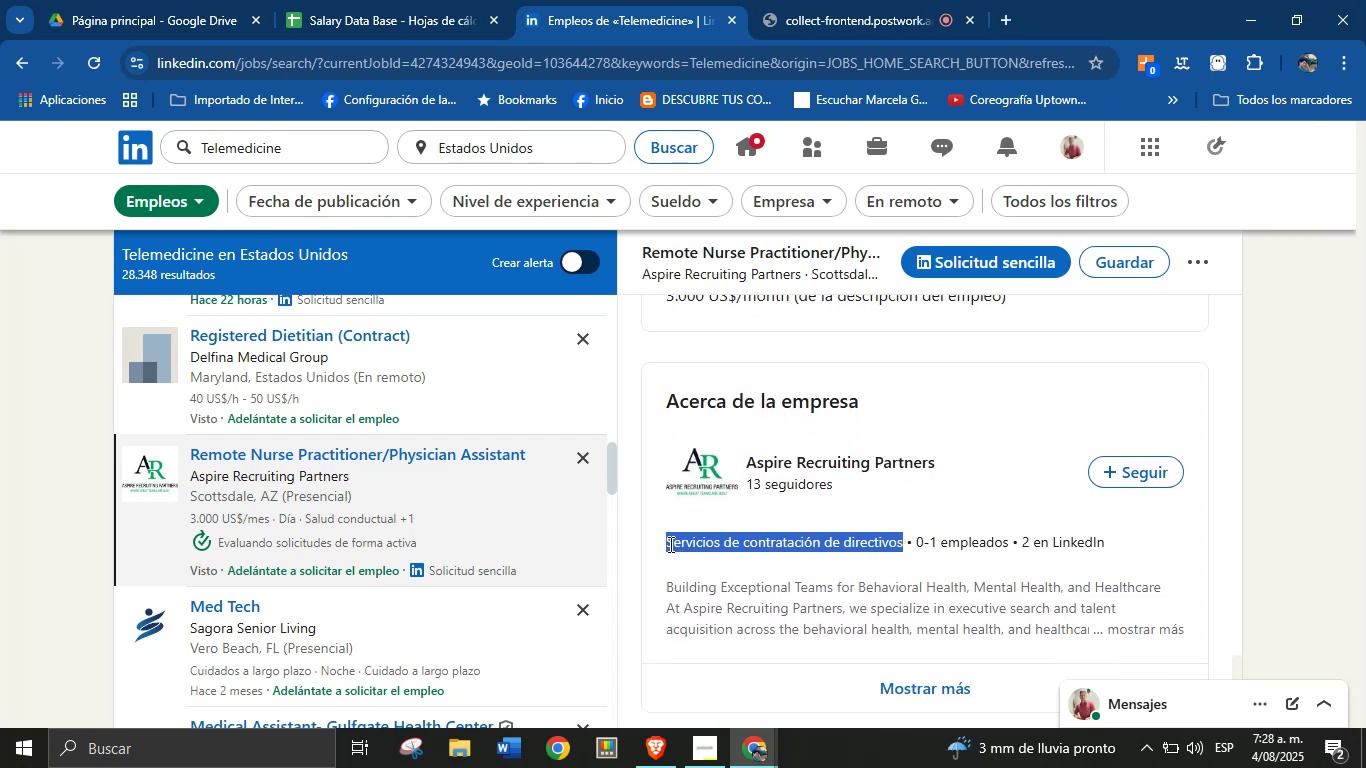 
key(Alt+AltLeft)
 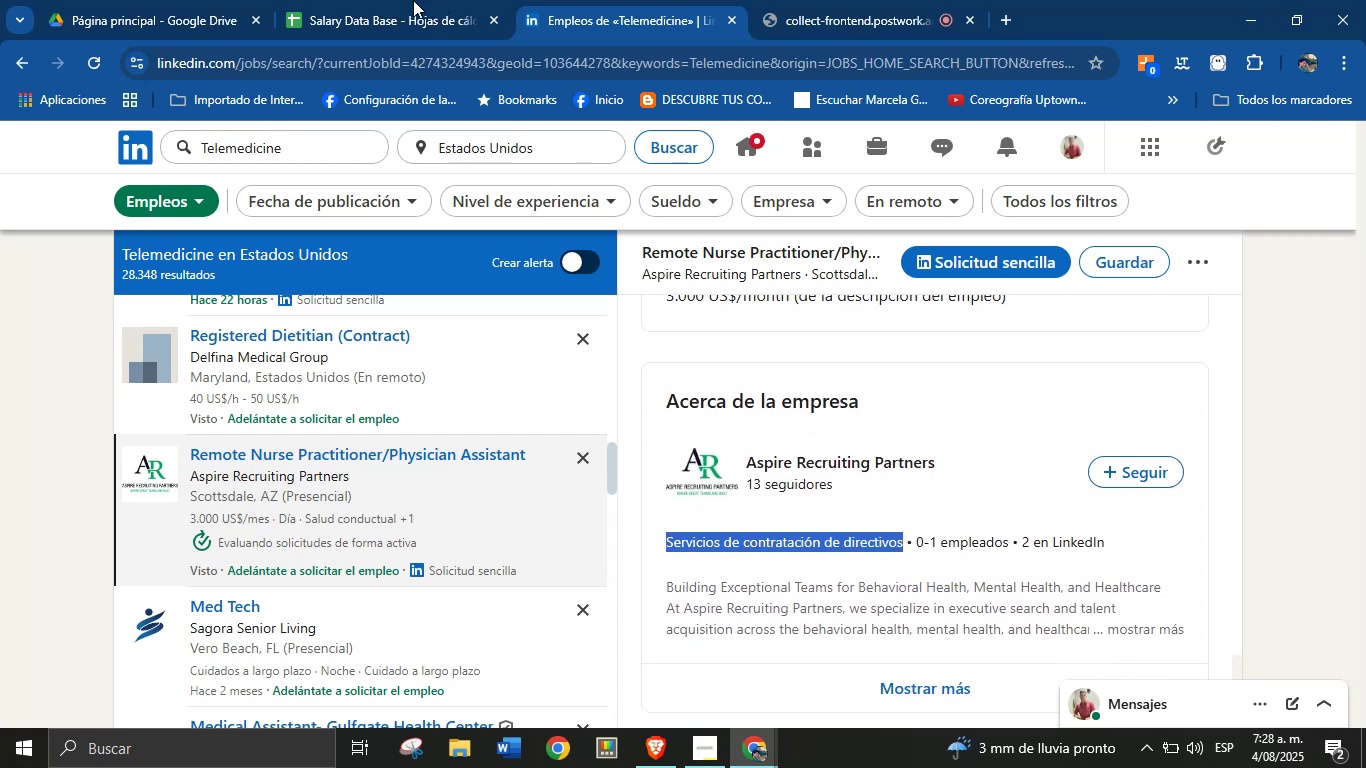 
key(Alt+Control+ControlLeft)
 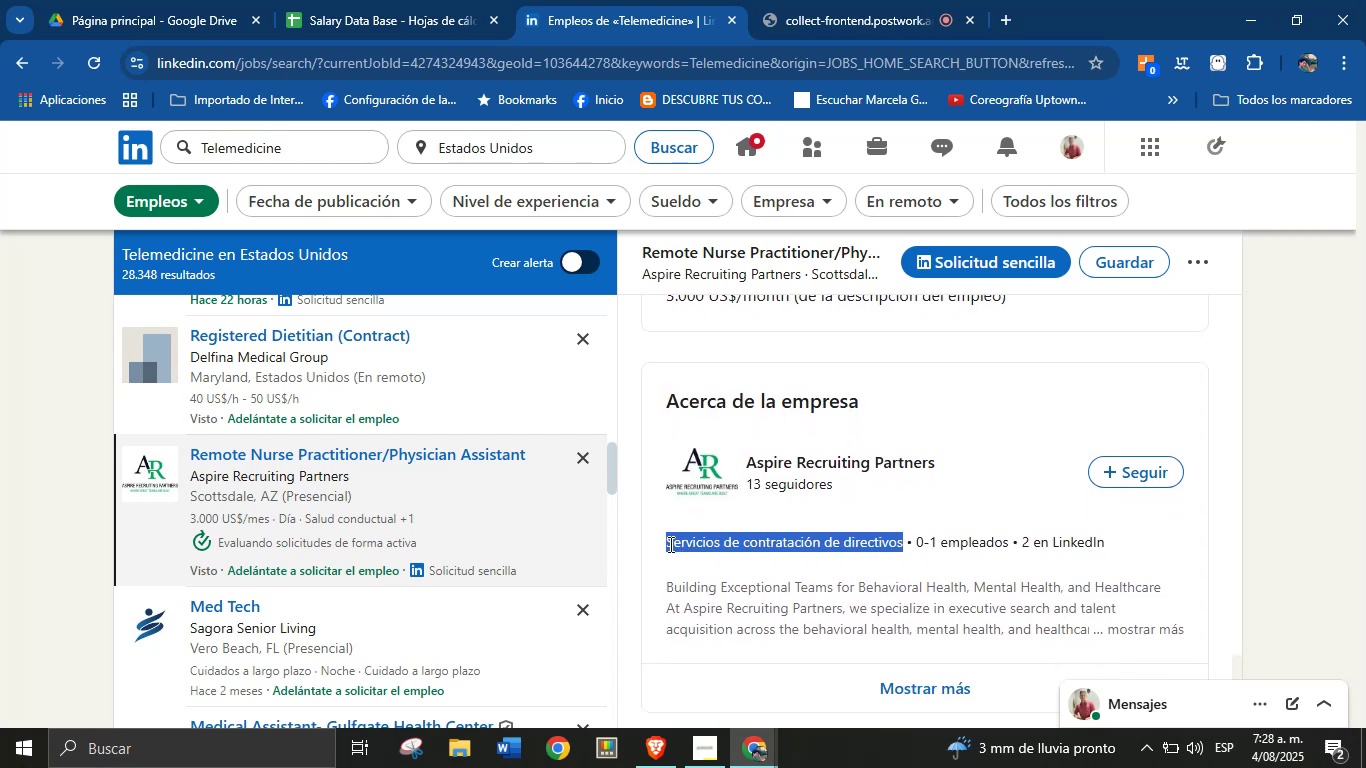 
key(Alt+Control+C)
 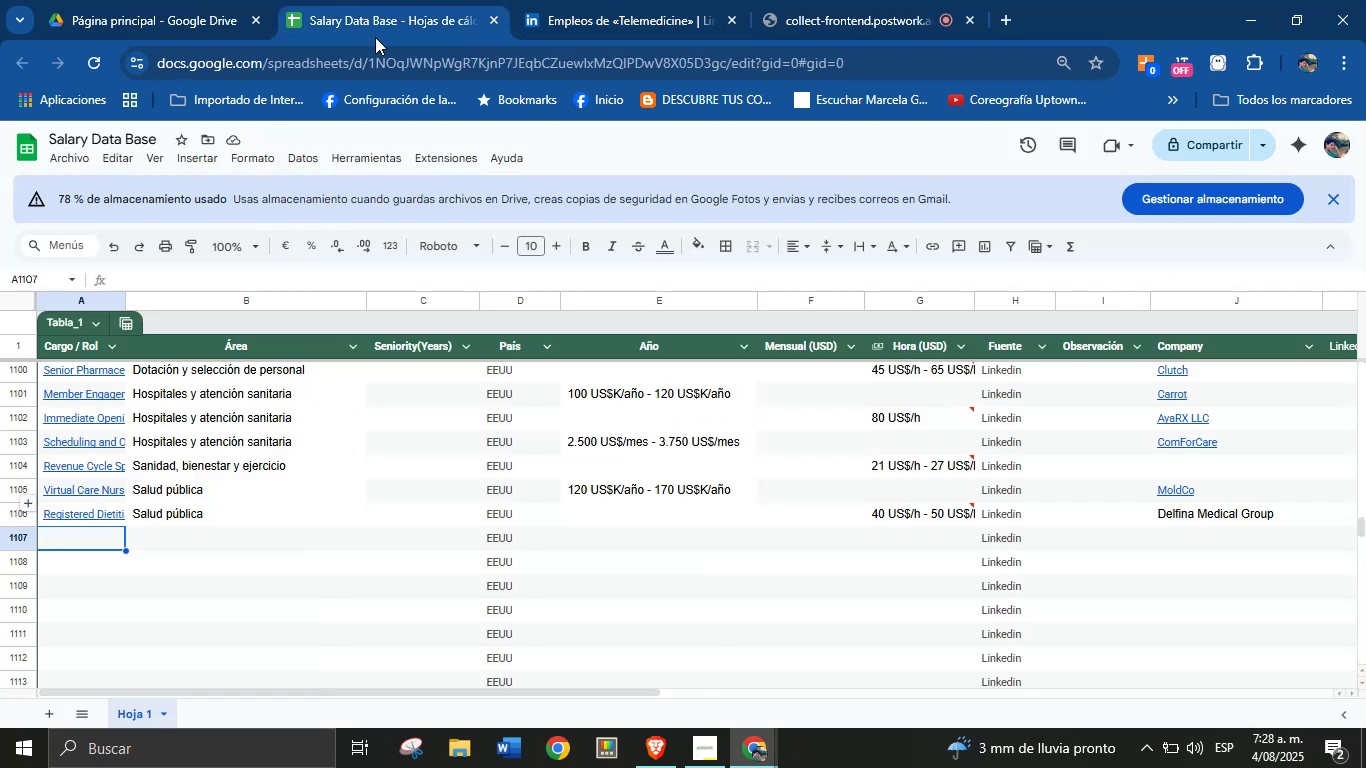 
key(Meta+MetaLeft)
 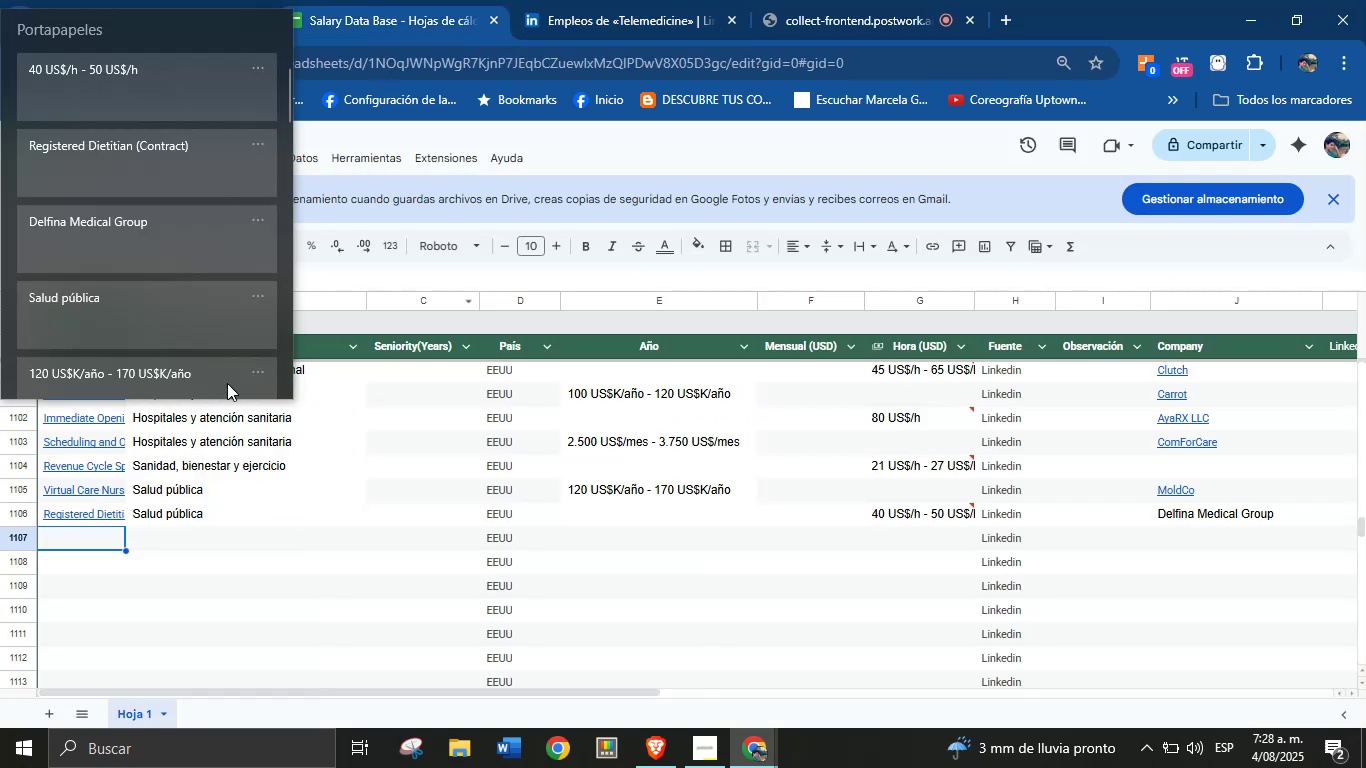 
key(Meta+V)
 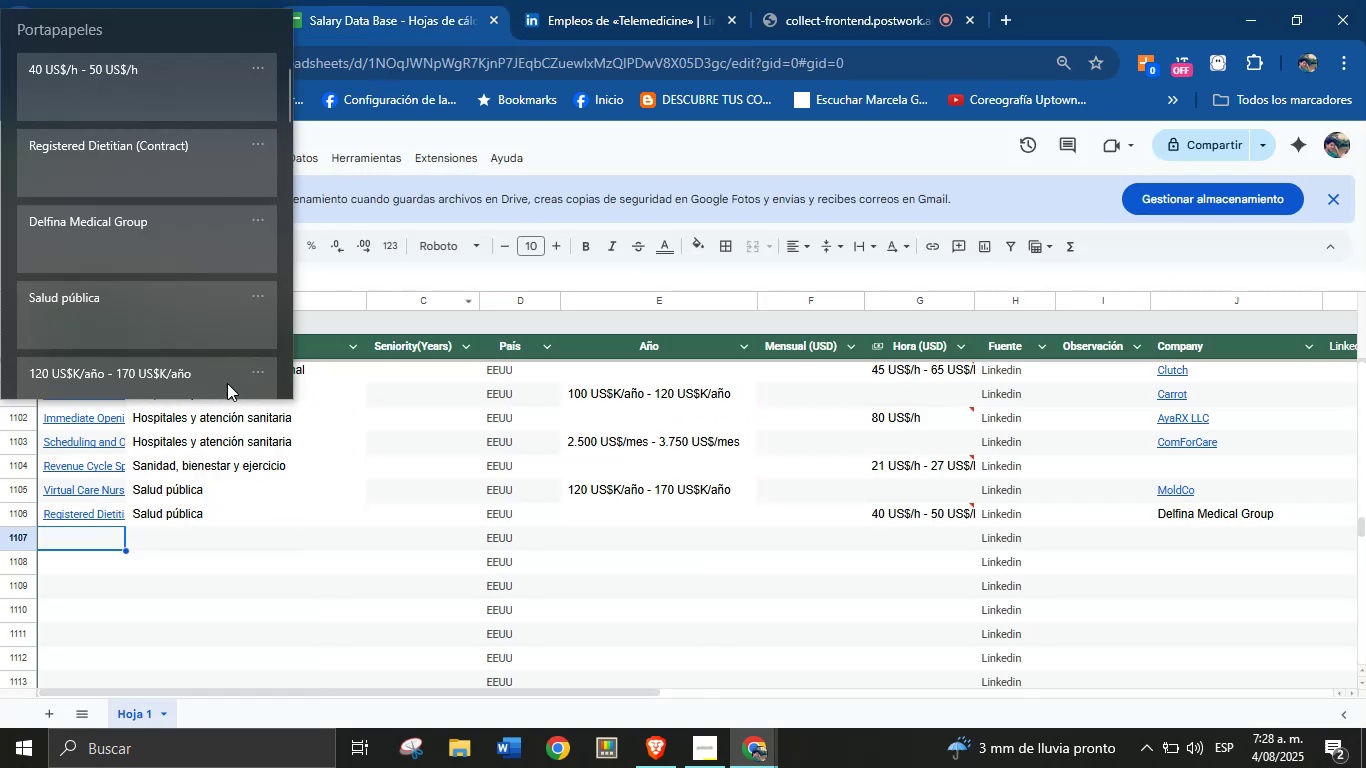 
key(Meta+MetaLeft)
 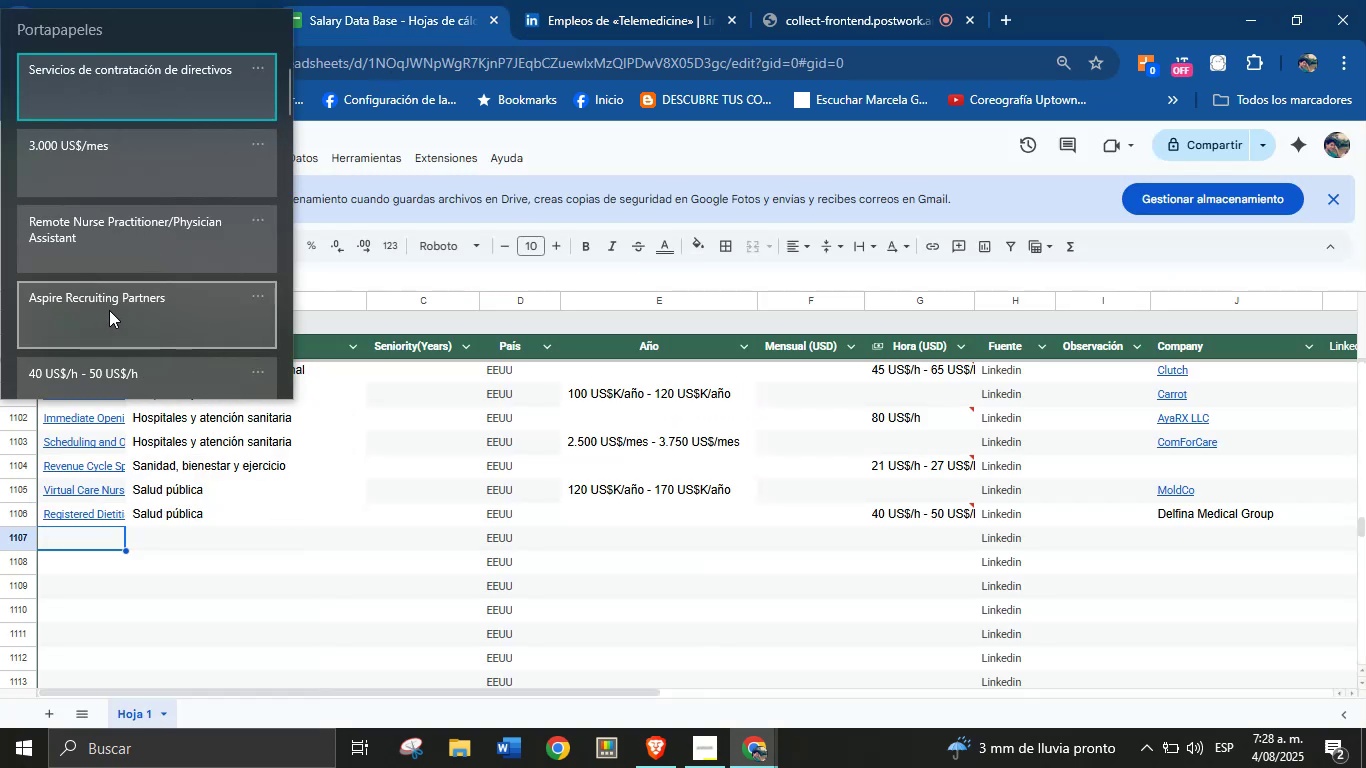 
left_click([109, 310])
 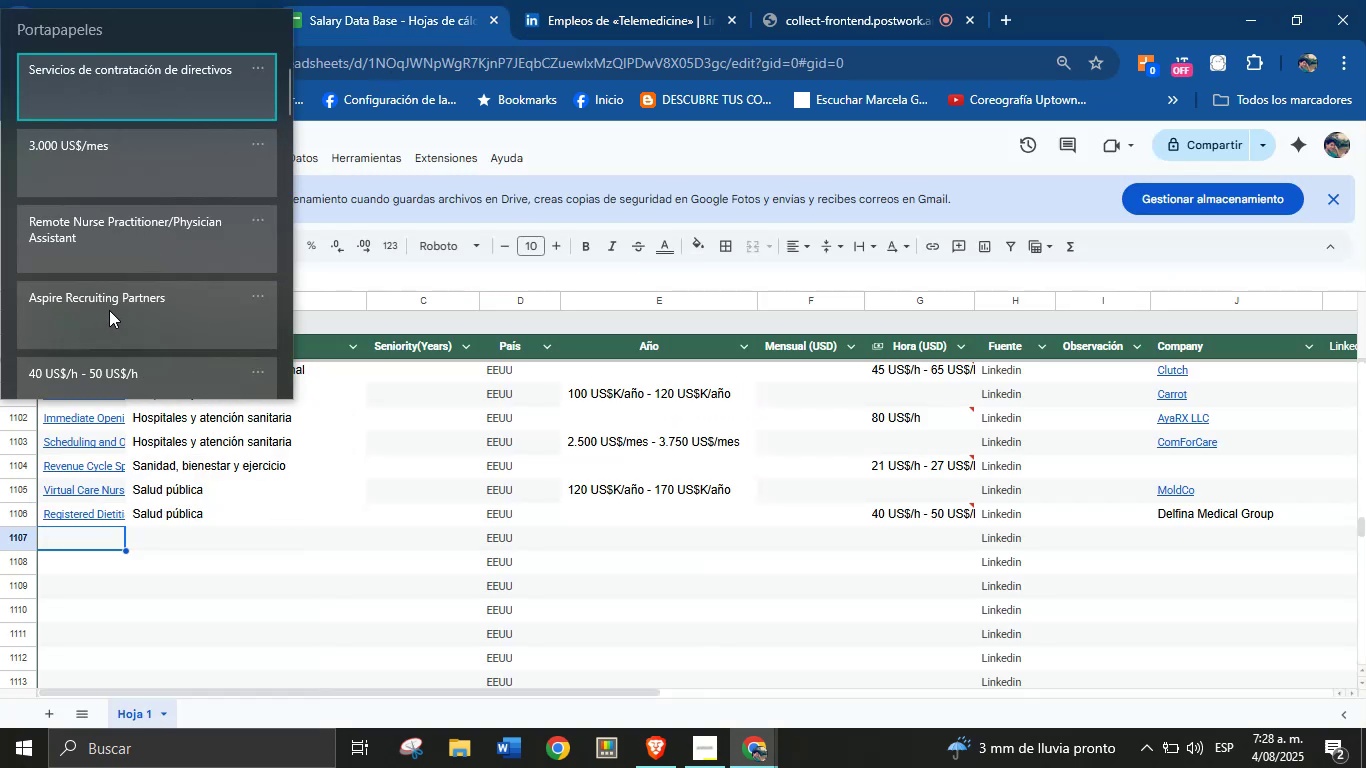 
key(Control+ControlLeft)
 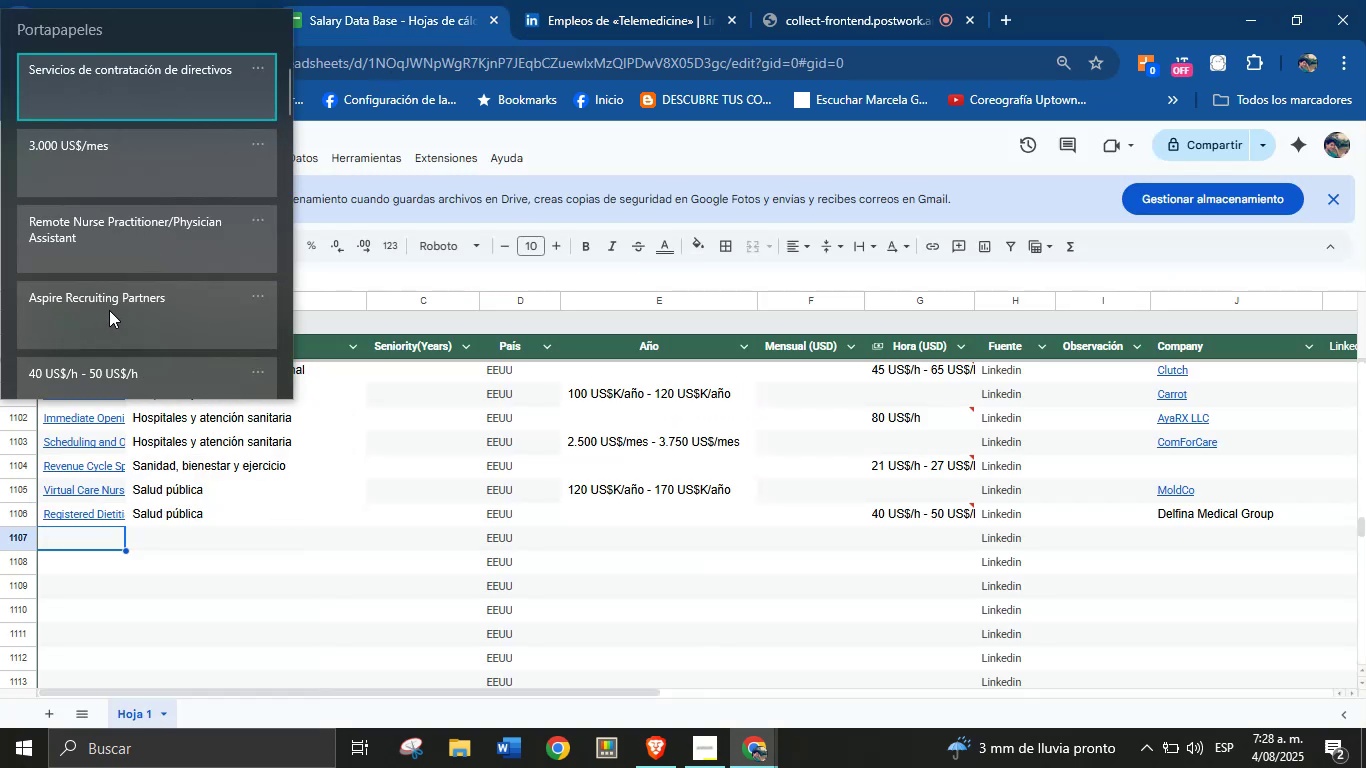 
key(Control+V)
 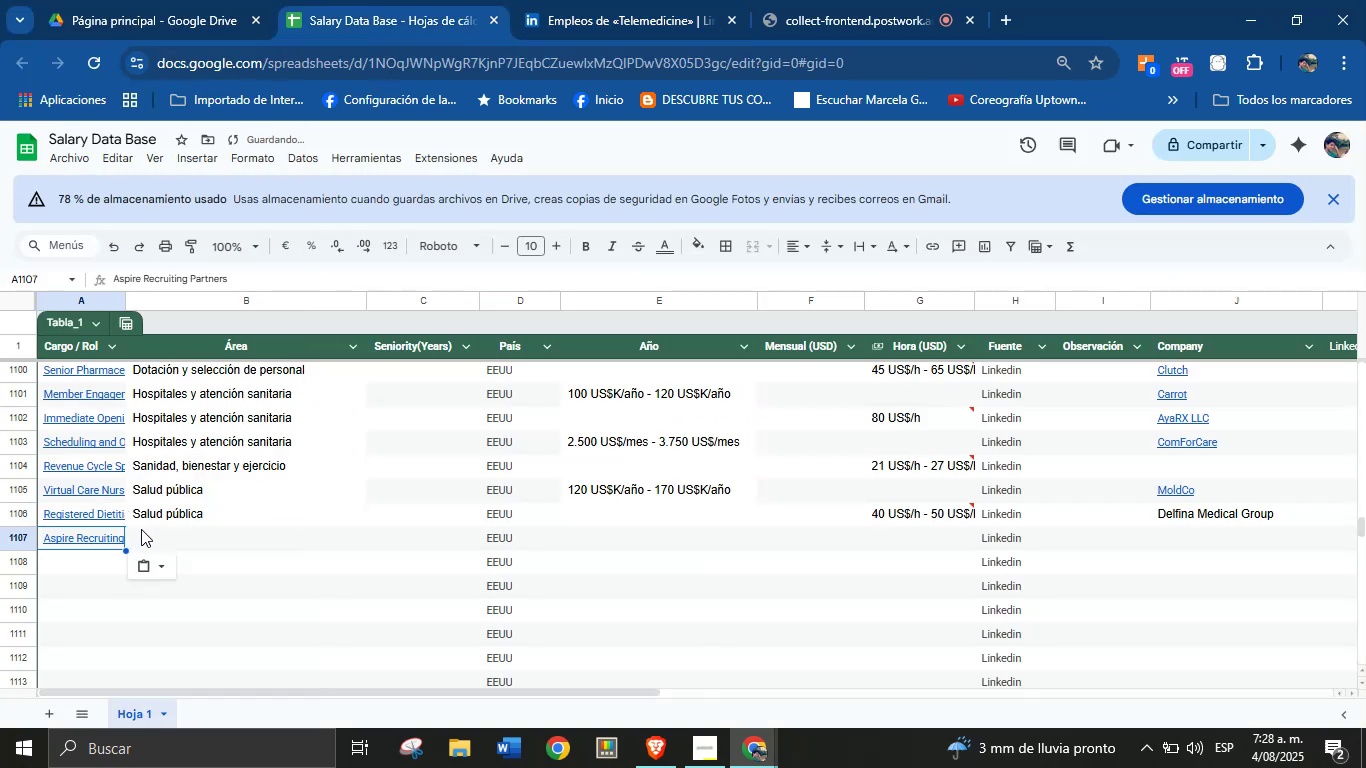 
left_click([153, 531])
 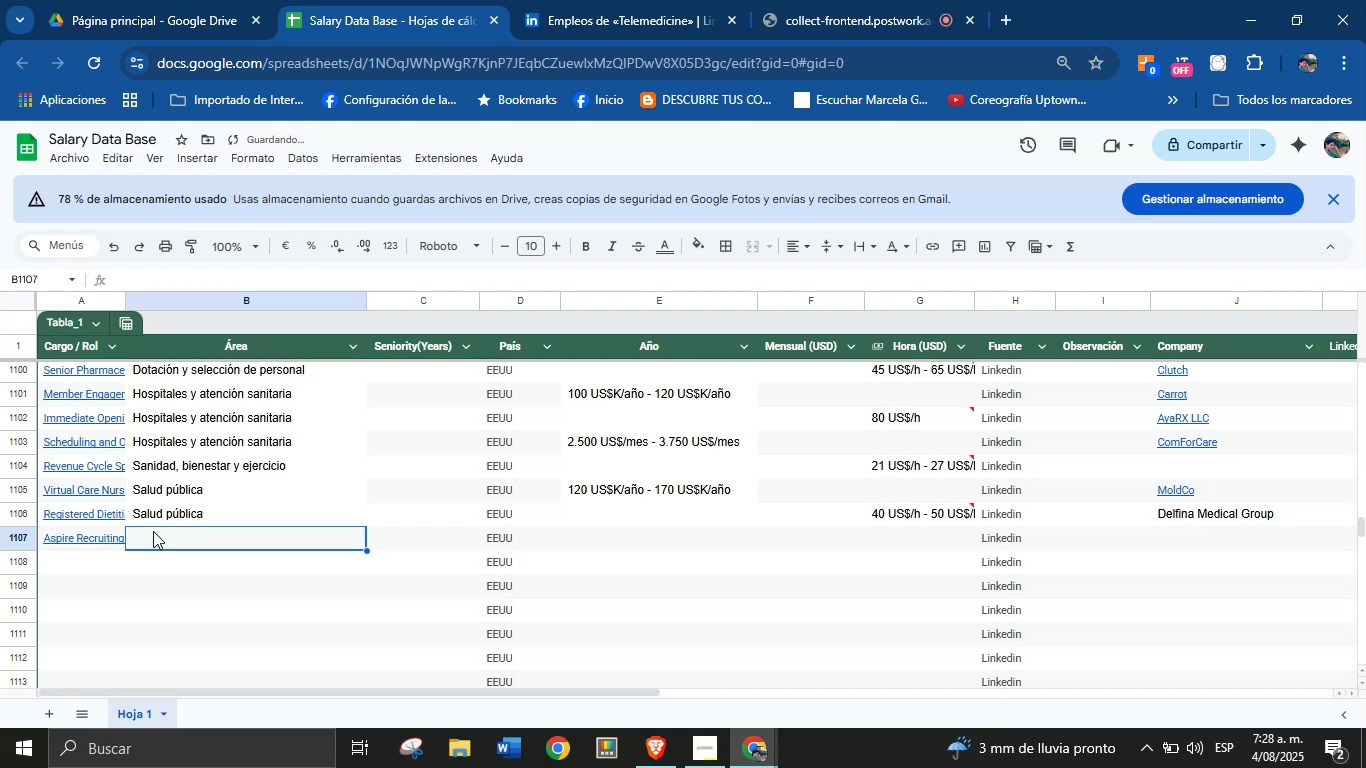 
key(Meta+MetaLeft)
 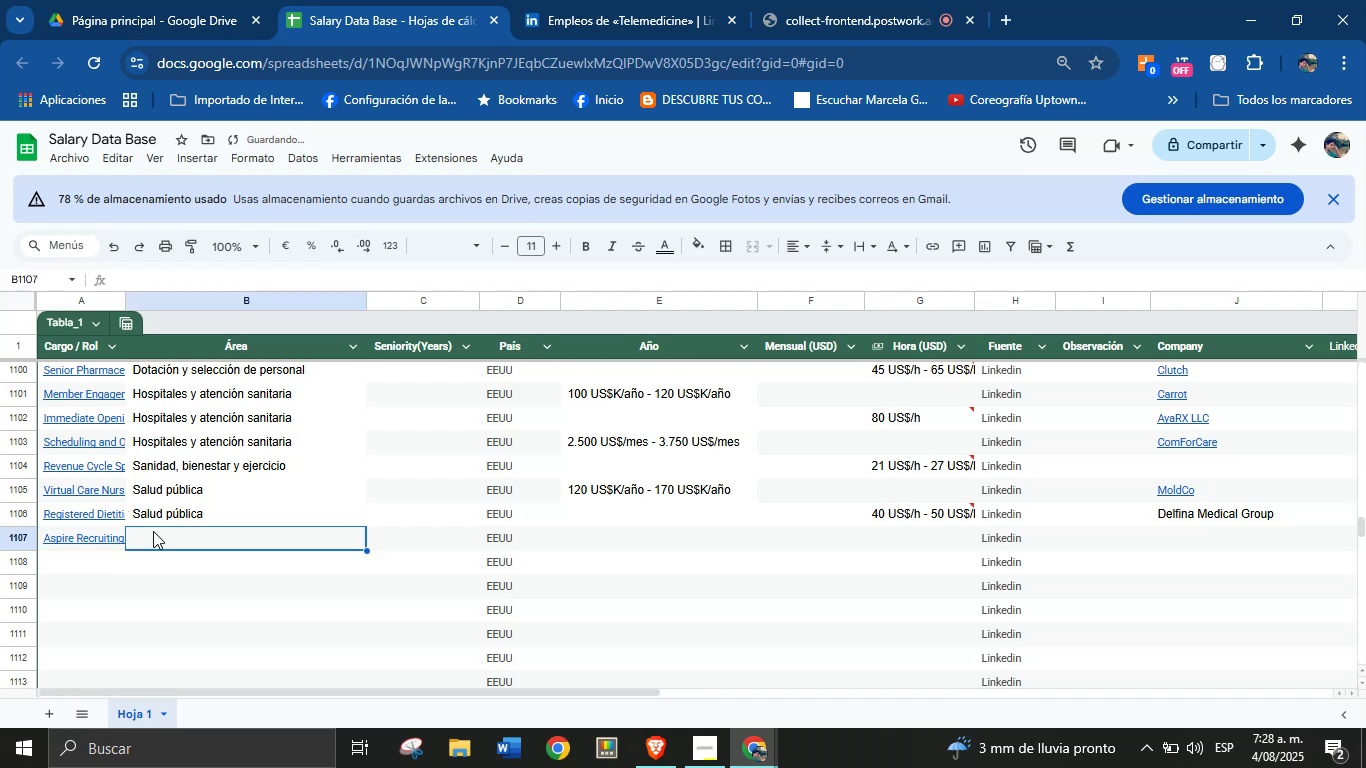 
key(Meta+MetaLeft)
 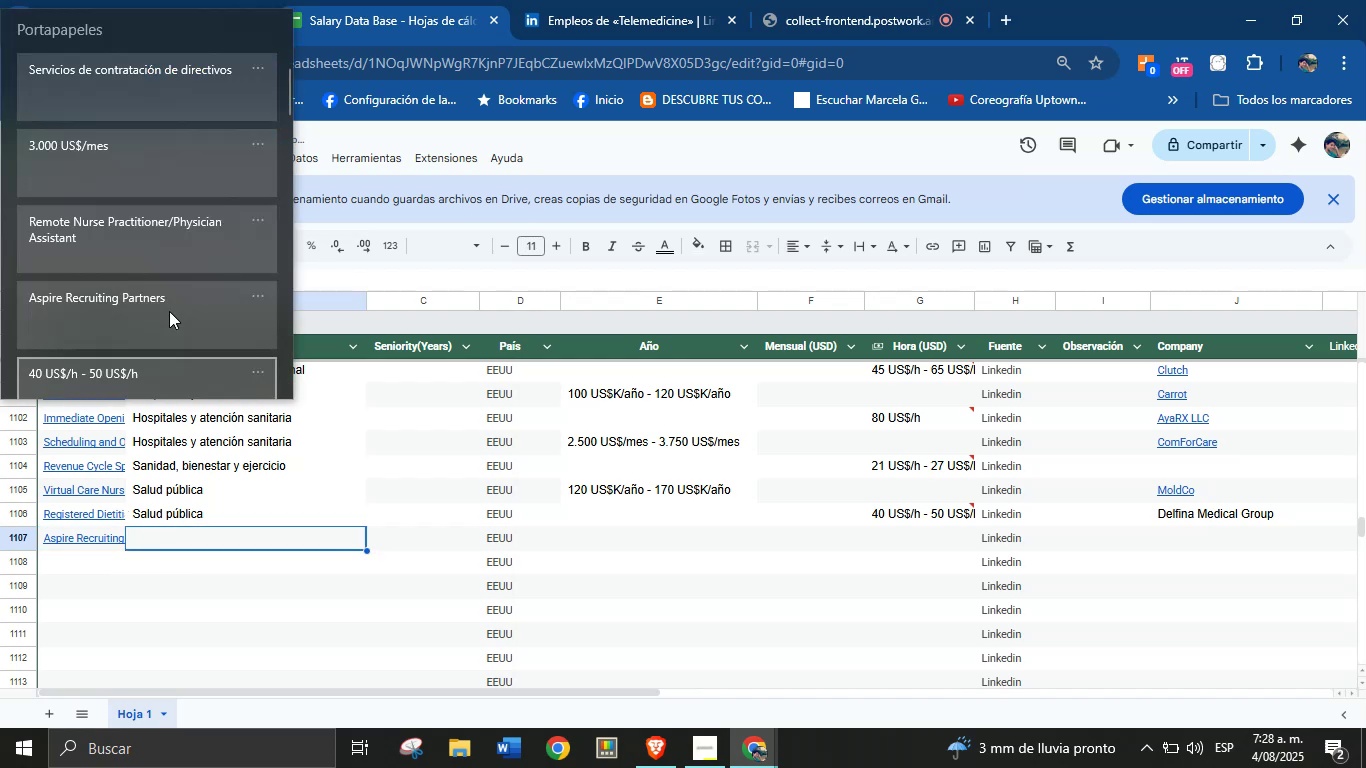 
key(Meta+V)
 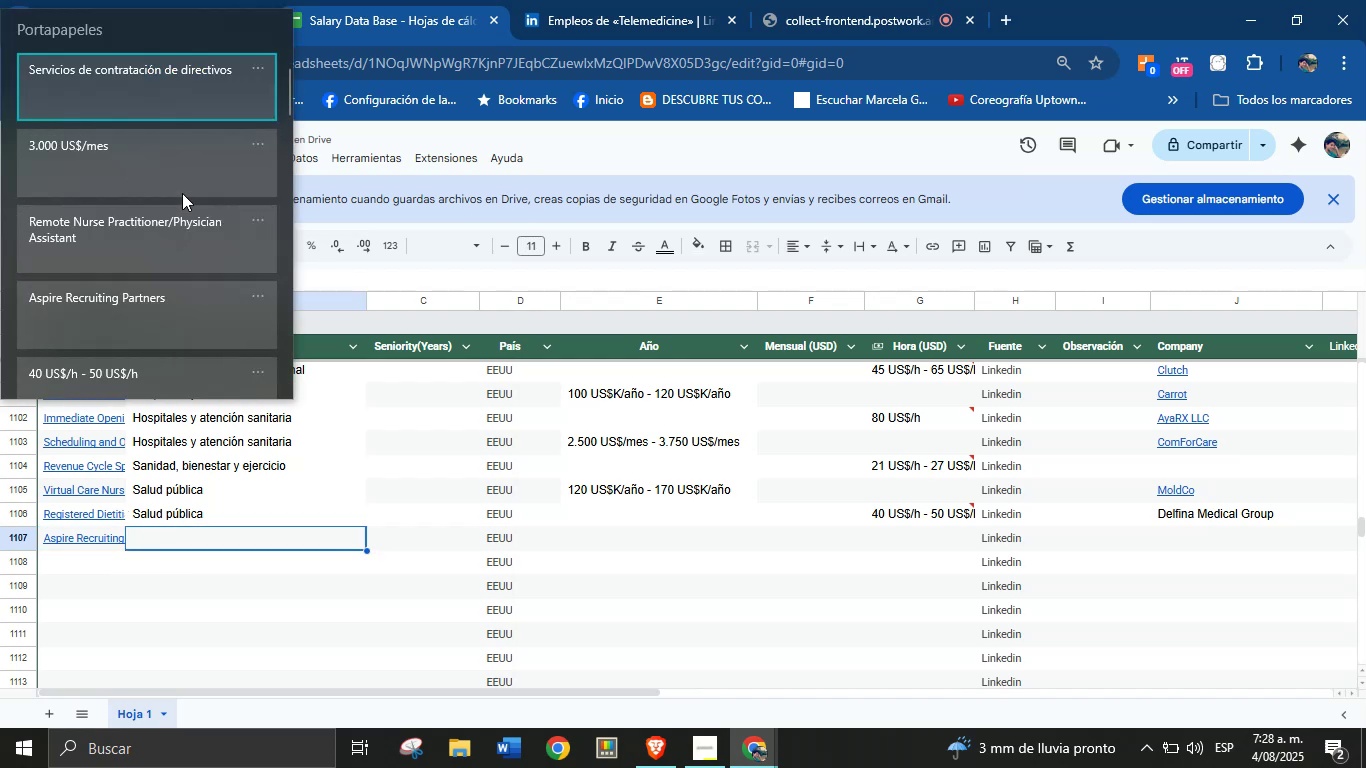 
left_click([167, 107])
 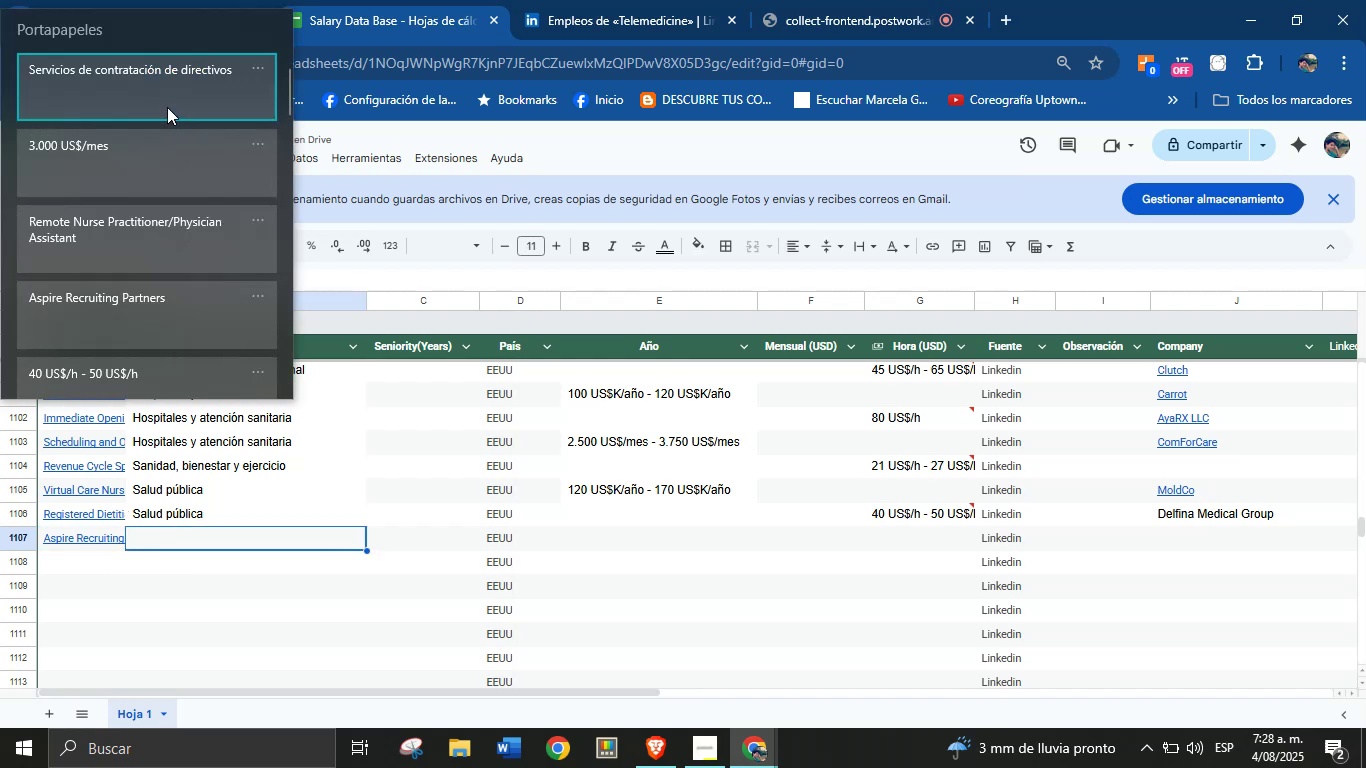 
key(Control+ControlLeft)
 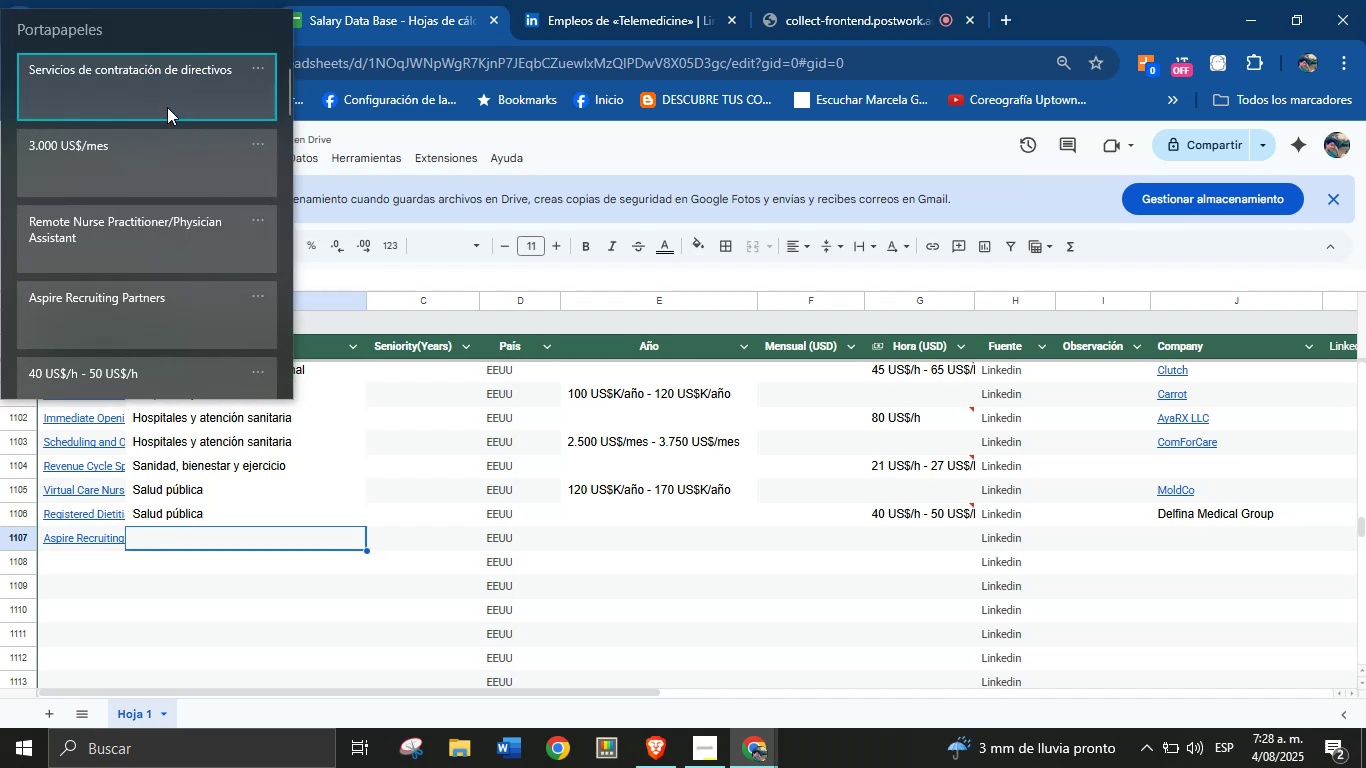 
key(Control+V)
 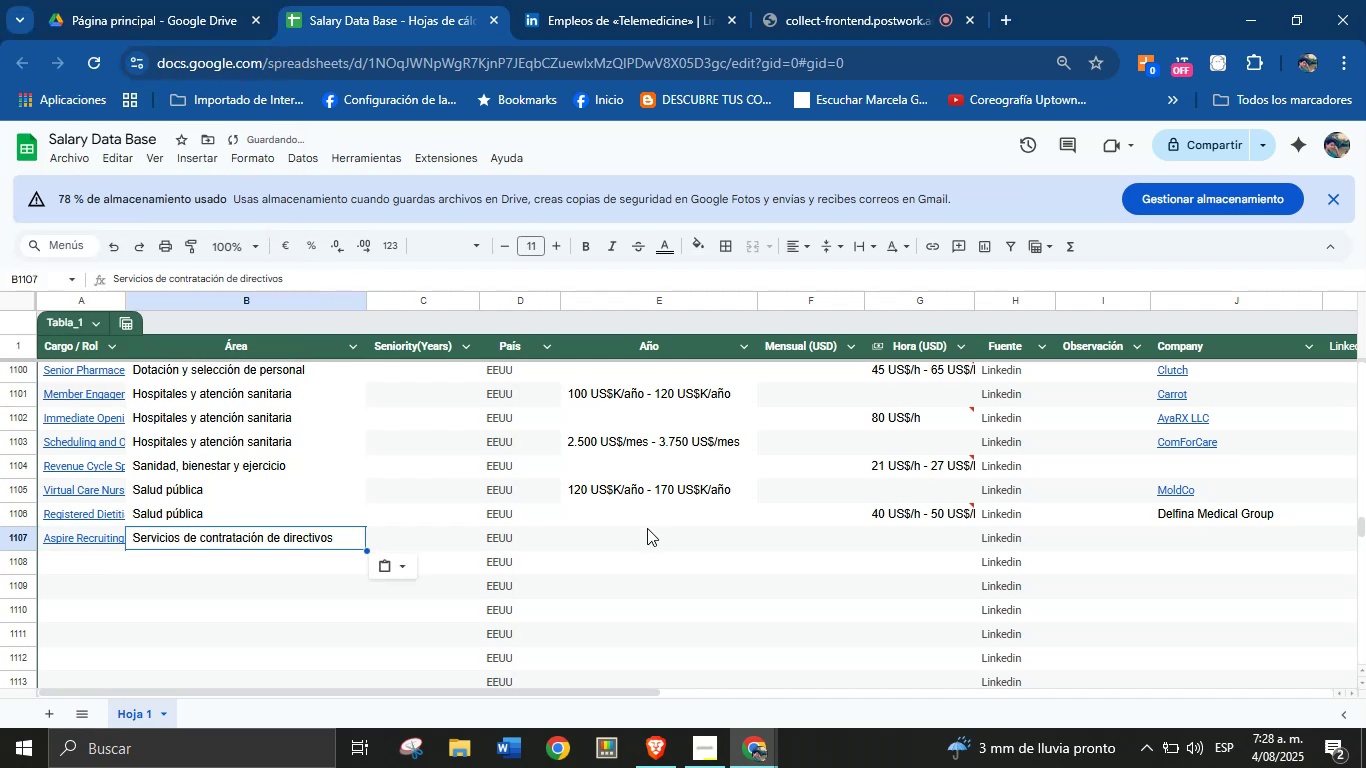 
left_click([639, 544])
 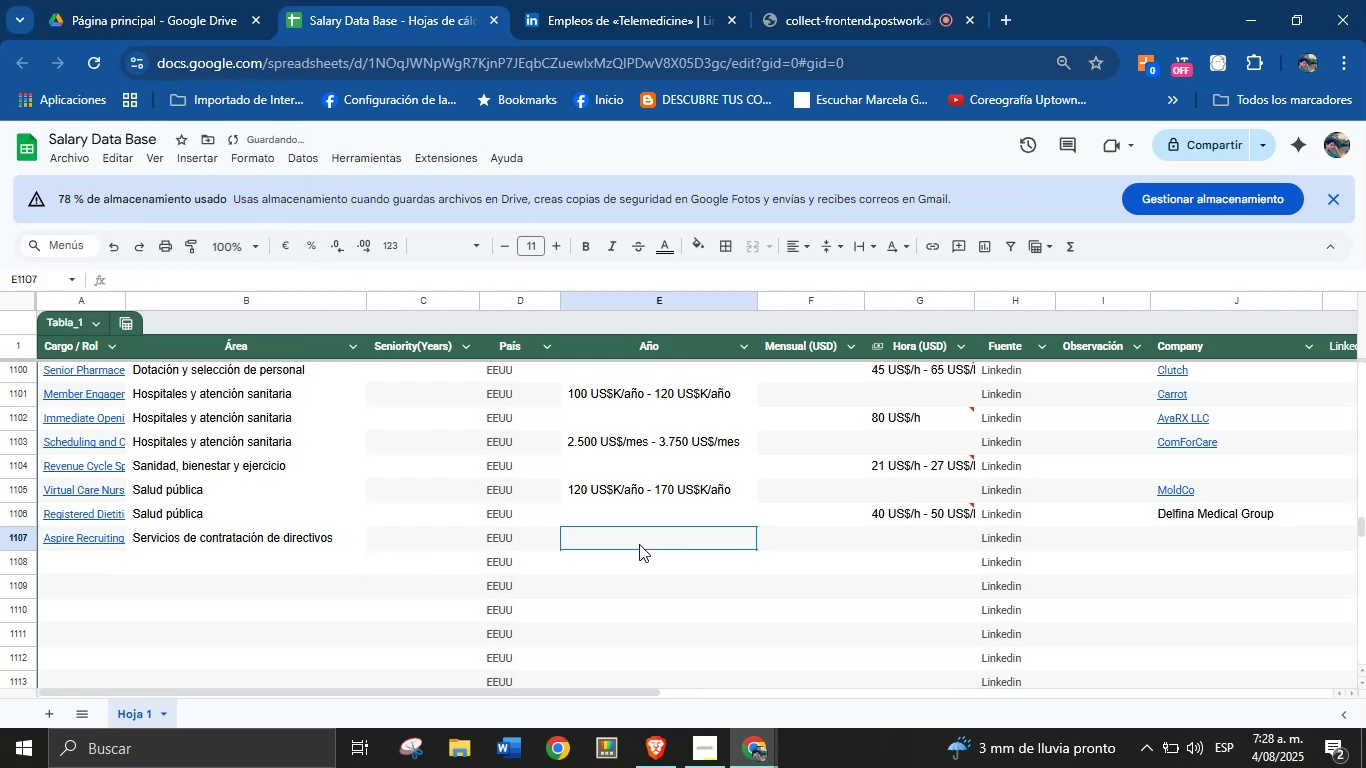 
key(Meta+MetaLeft)
 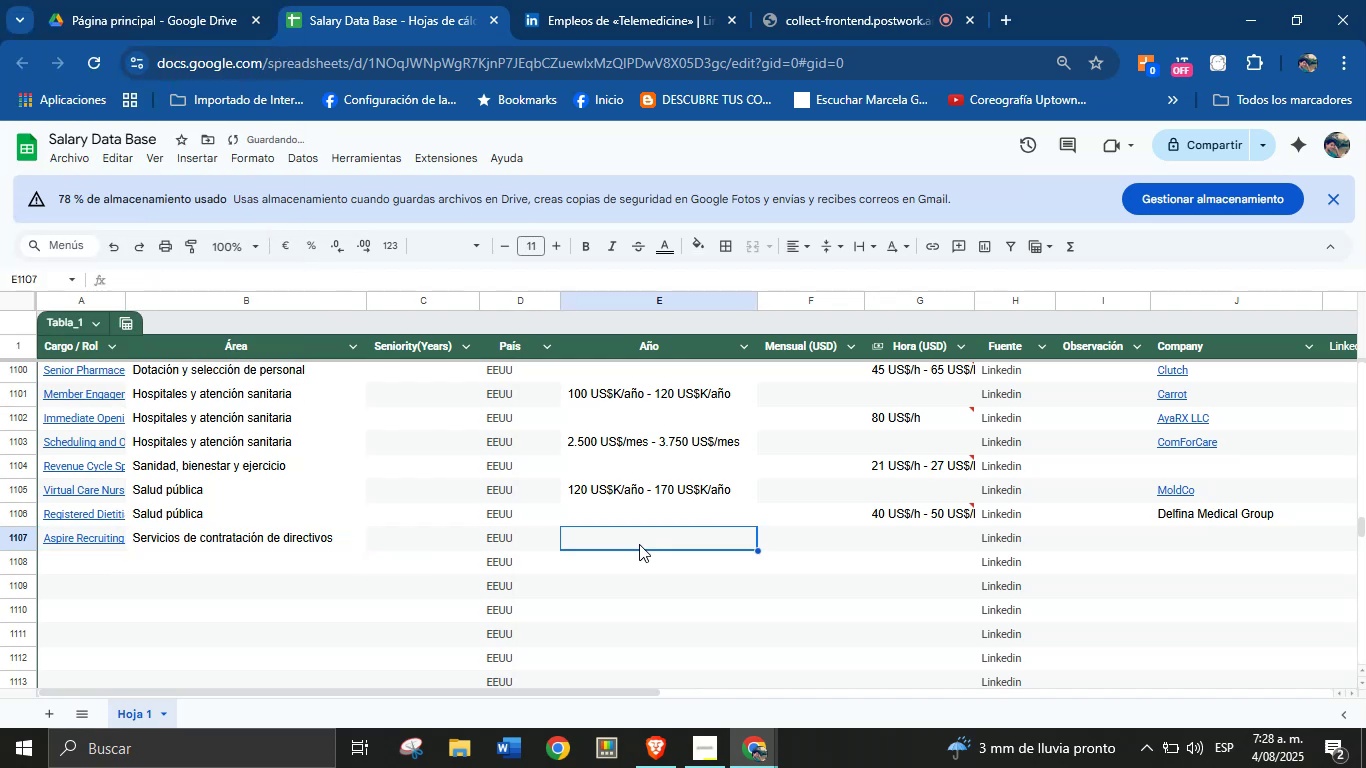 
key(Meta+MetaLeft)
 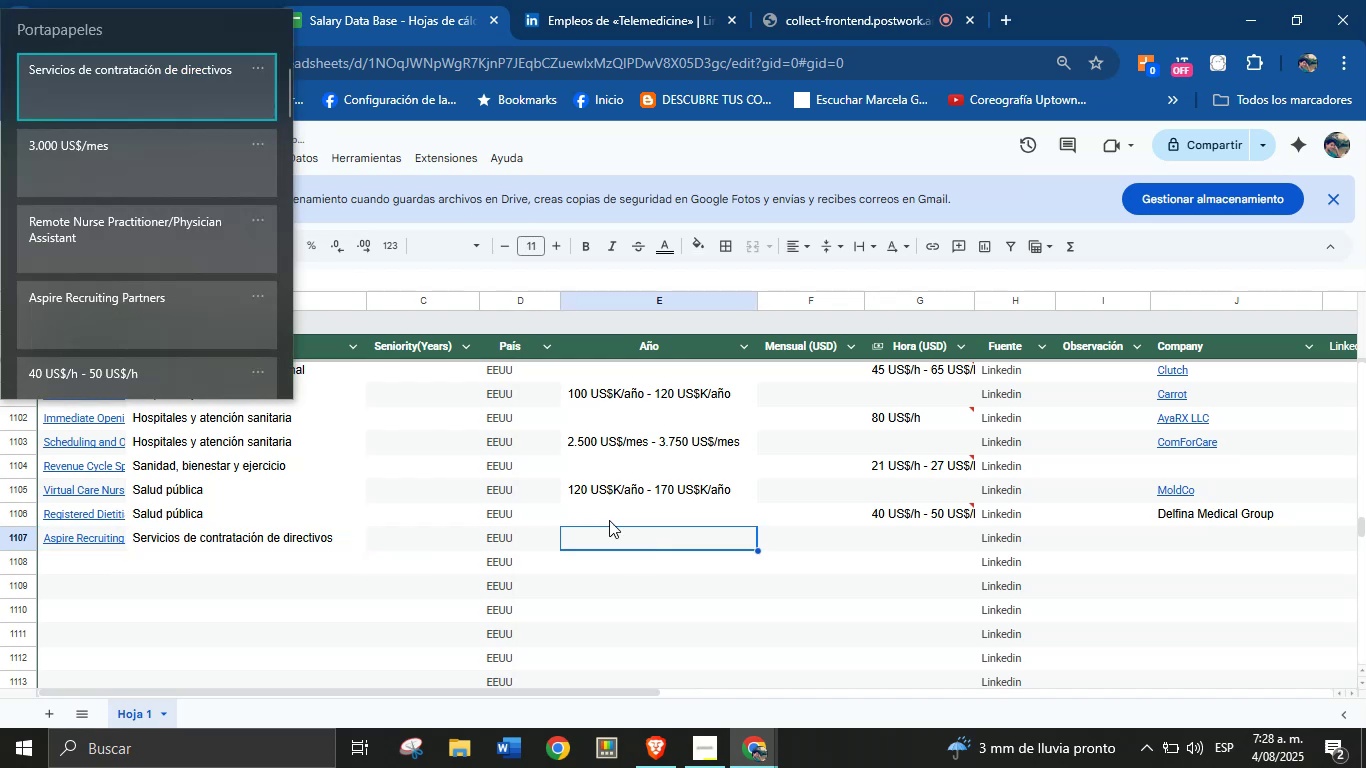 
key(Meta+V)
 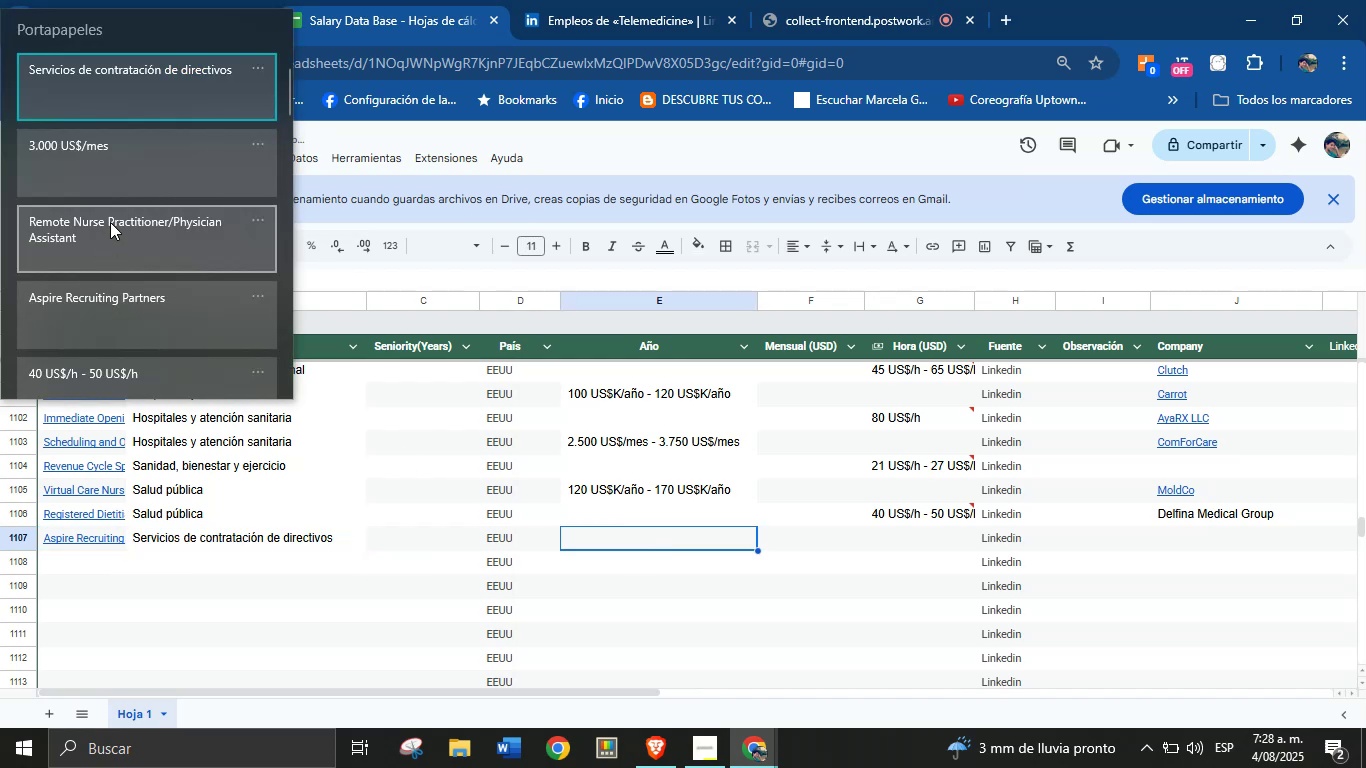 
left_click([140, 196])
 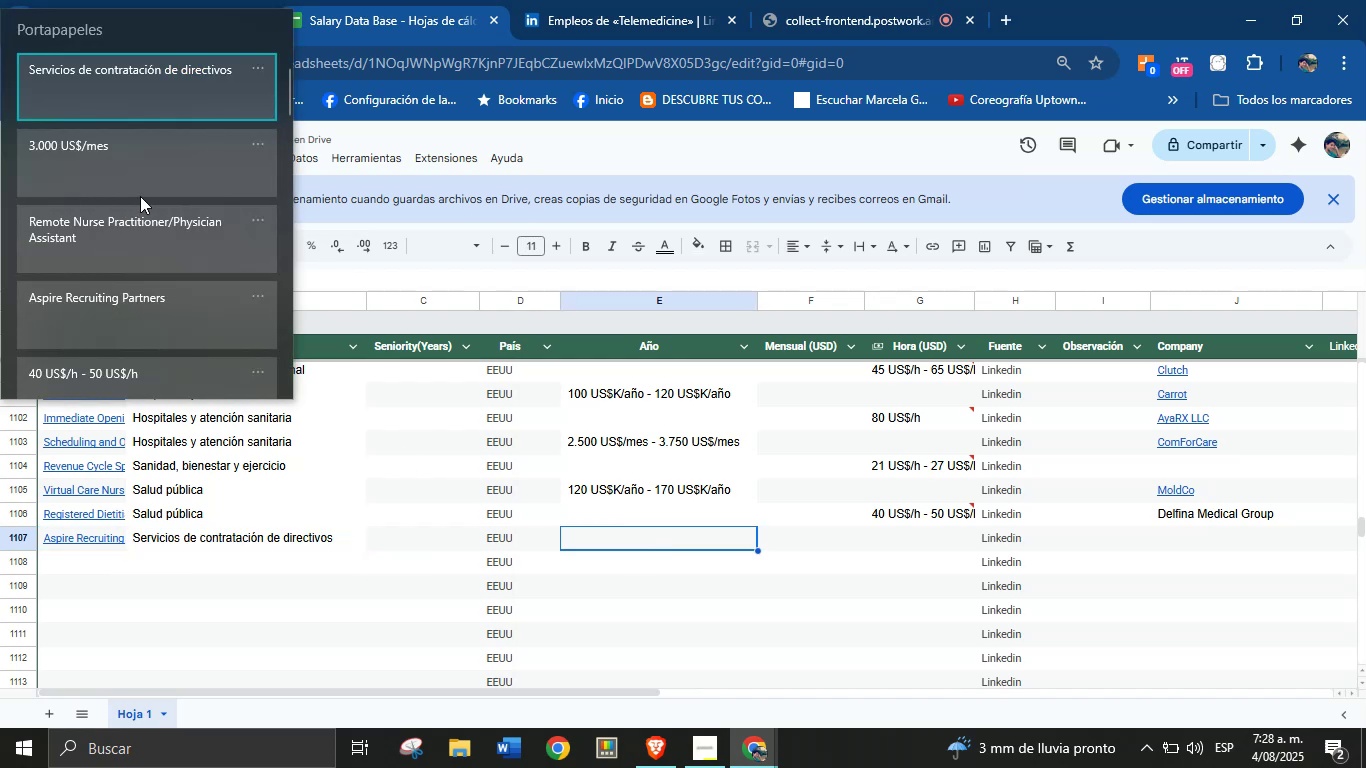 
key(Control+ControlLeft)
 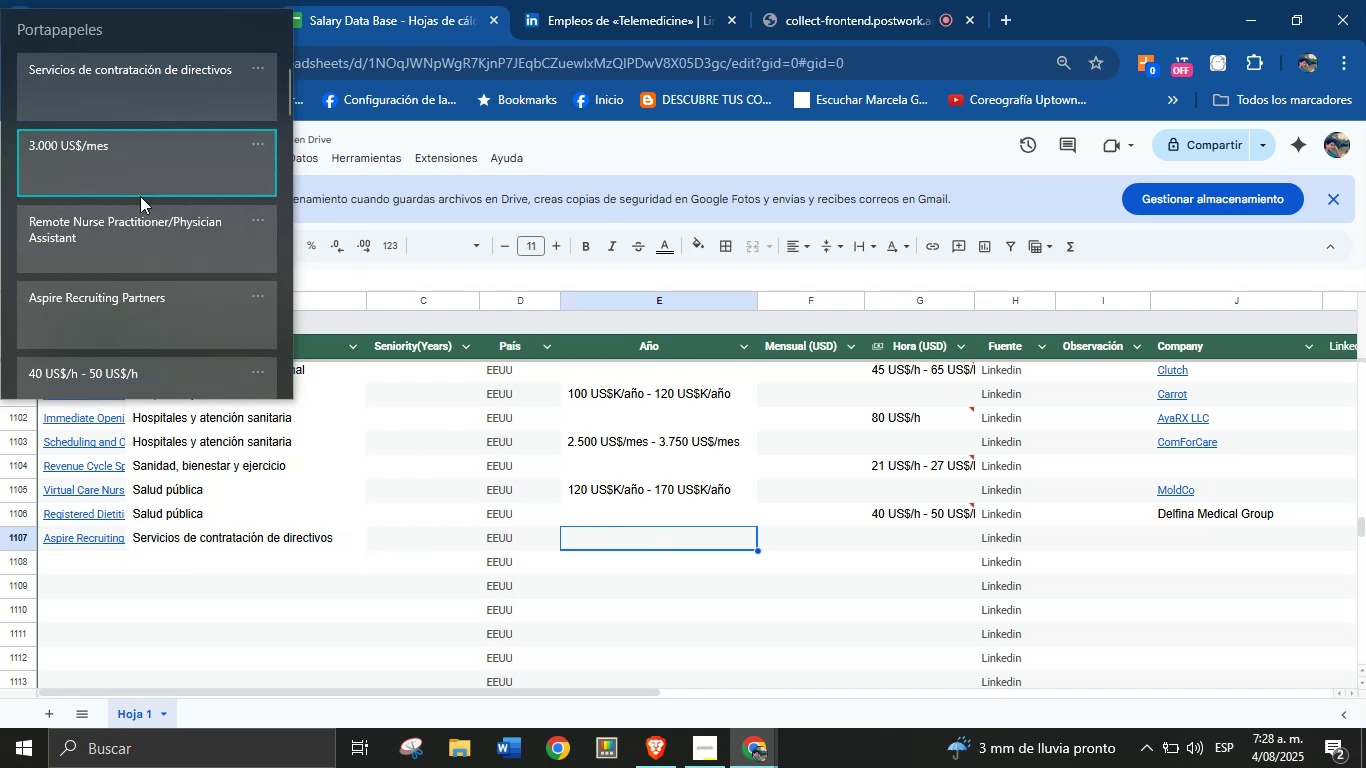 
key(Control+V)
 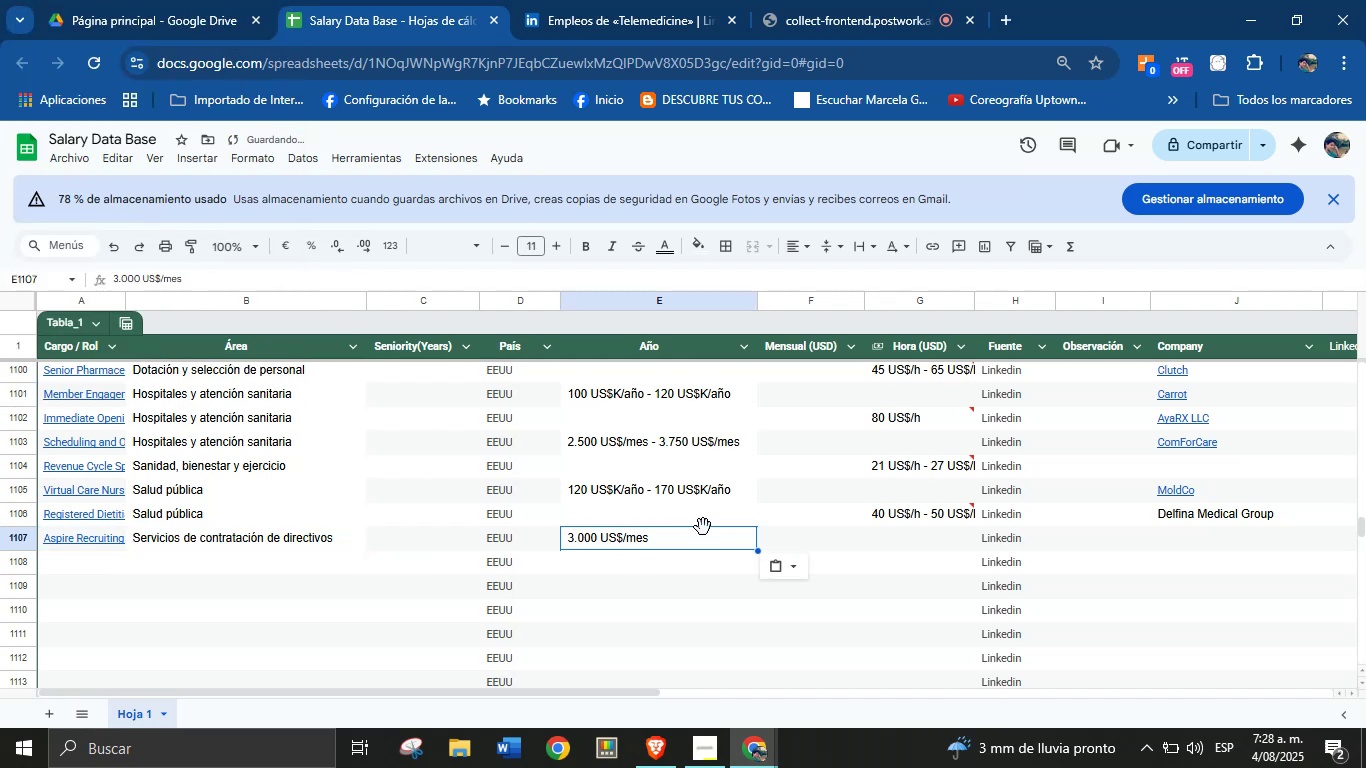 
left_click([703, 524])
 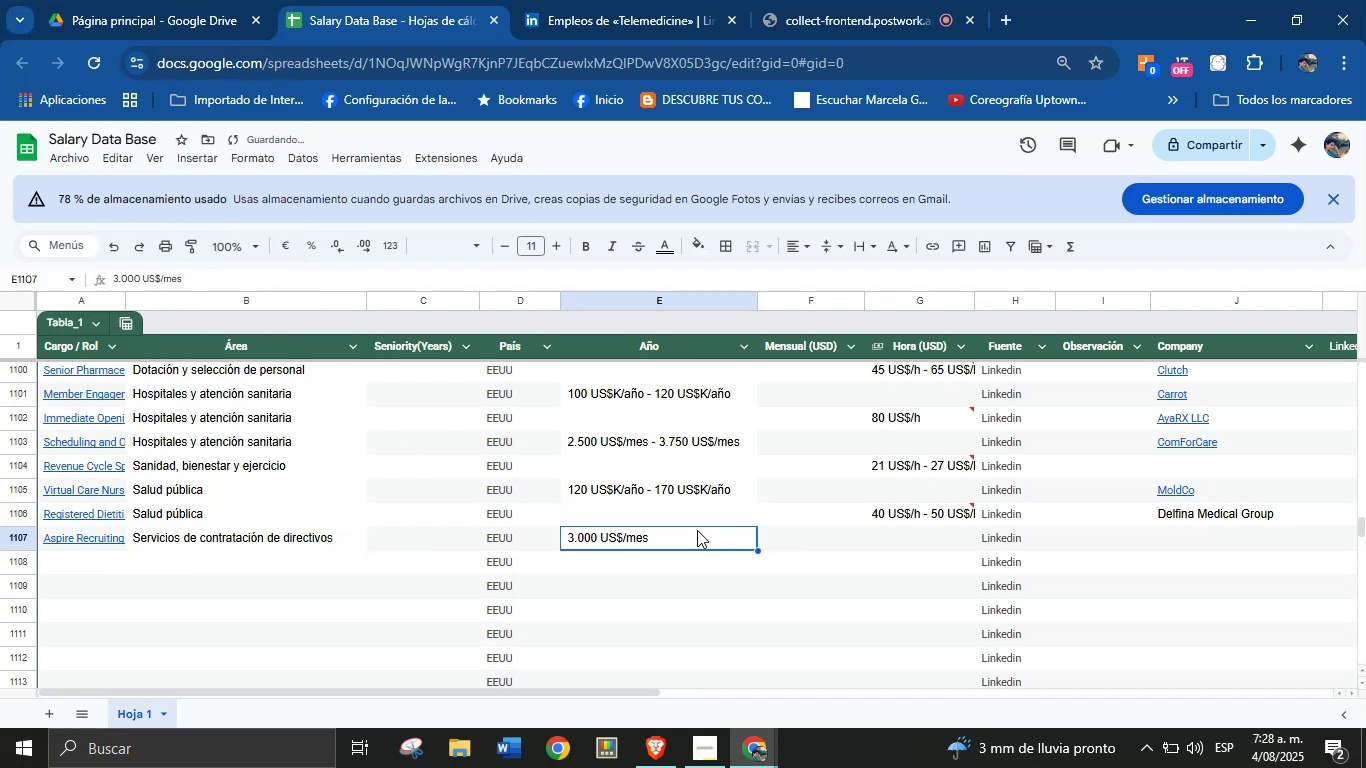 
left_click_drag(start_coordinate=[697, 527], to_coordinate=[781, 534])
 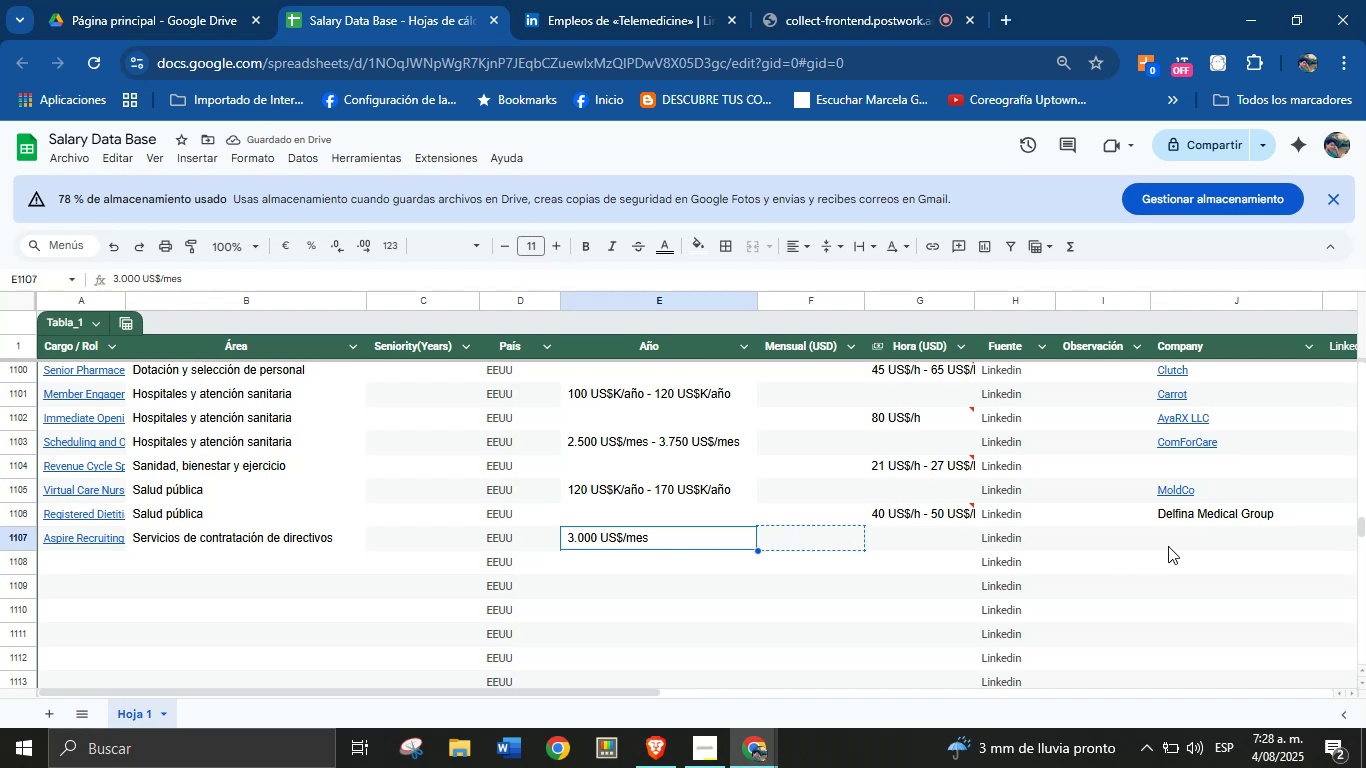 
left_click([1179, 539])
 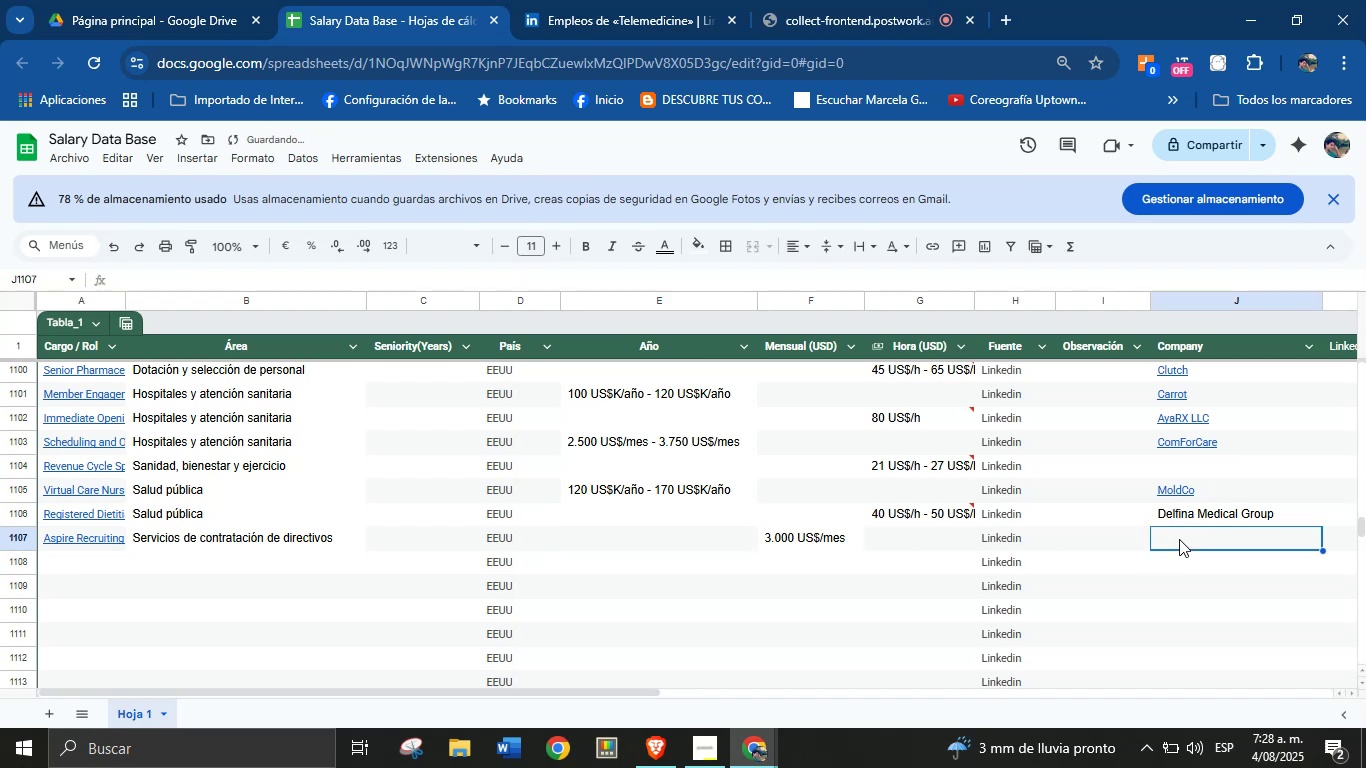 
key(Meta+MetaLeft)
 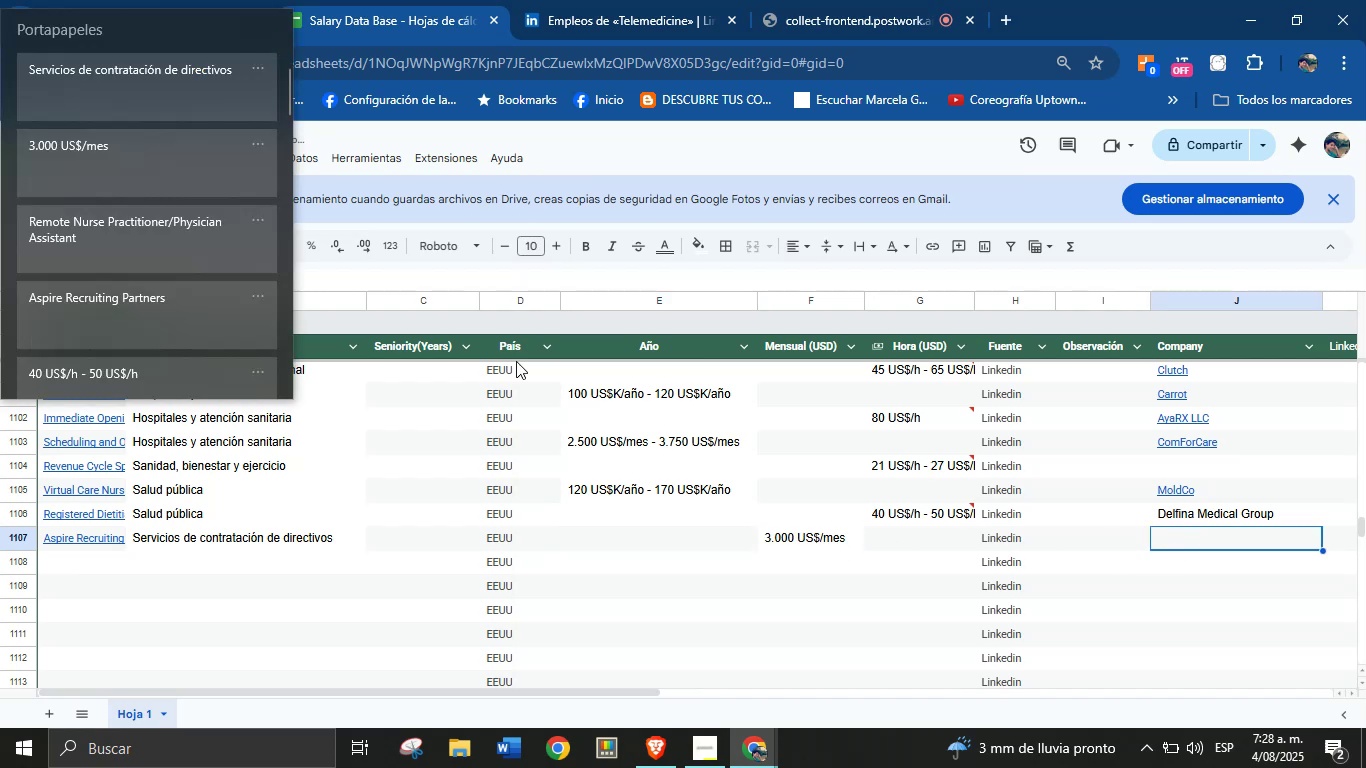 
key(Meta+MetaLeft)
 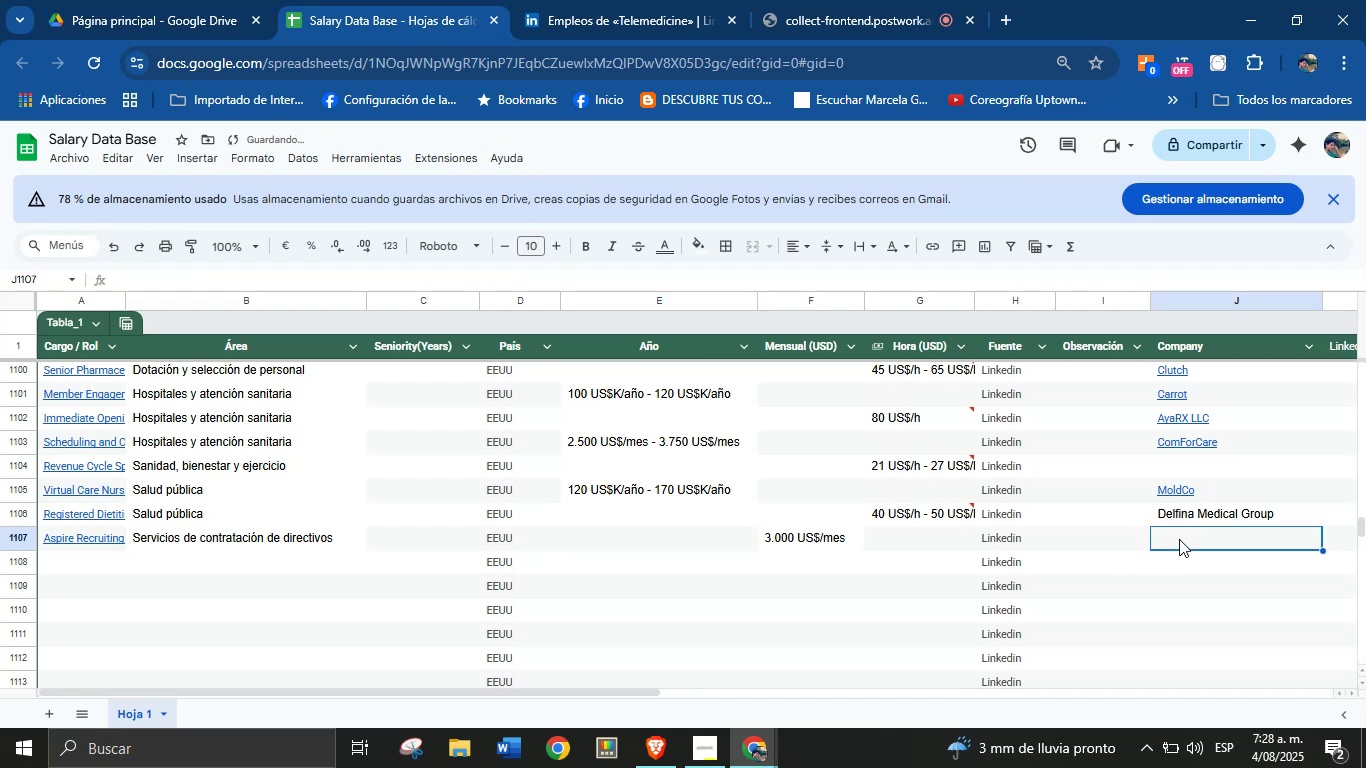 
key(Meta+V)
 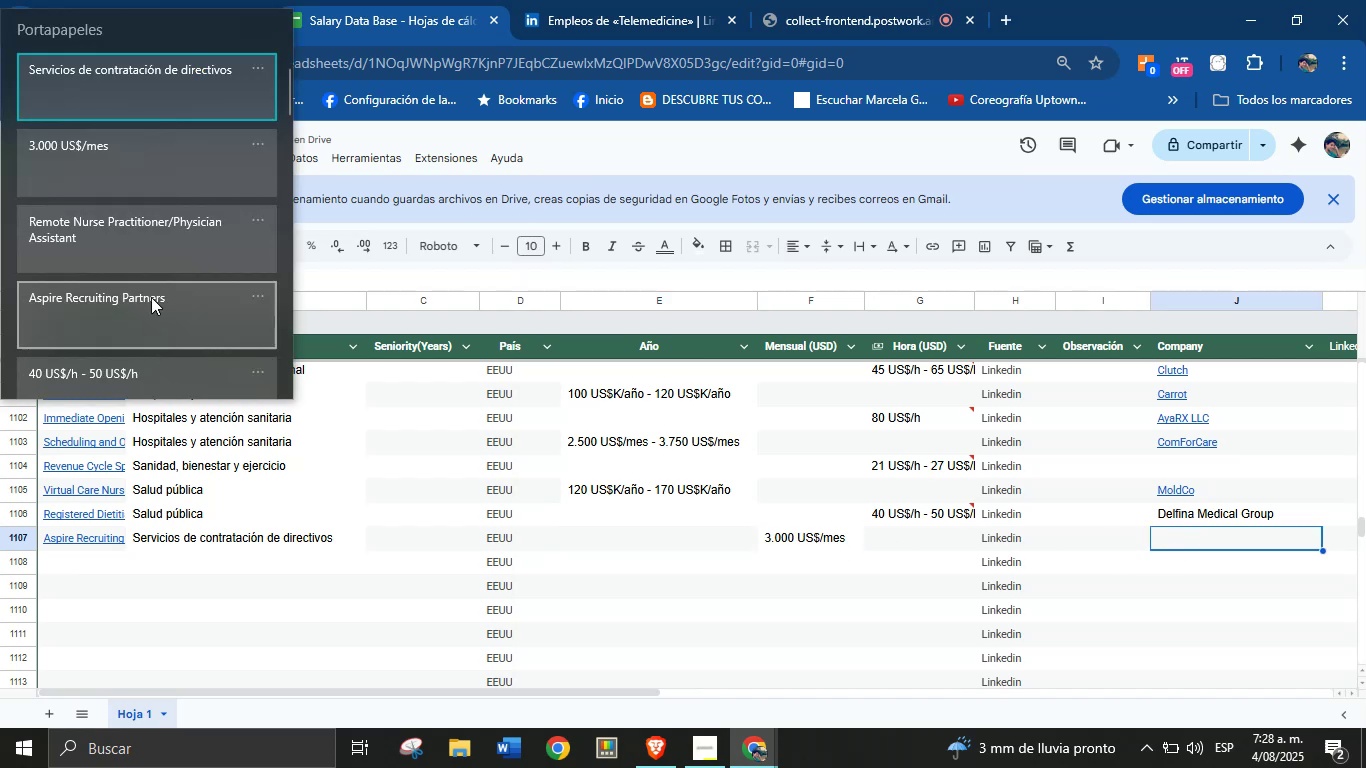 
wait(5.9)
 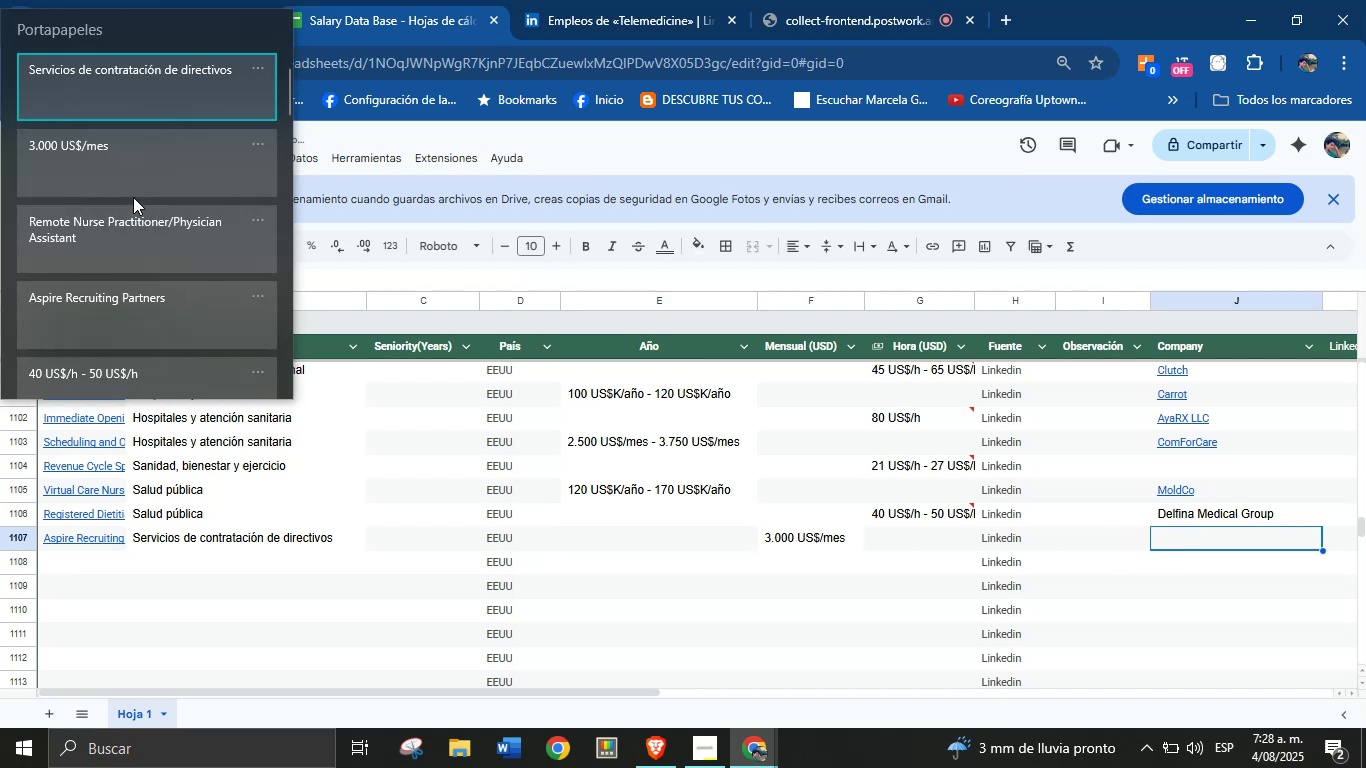 
double_click([585, 0])
 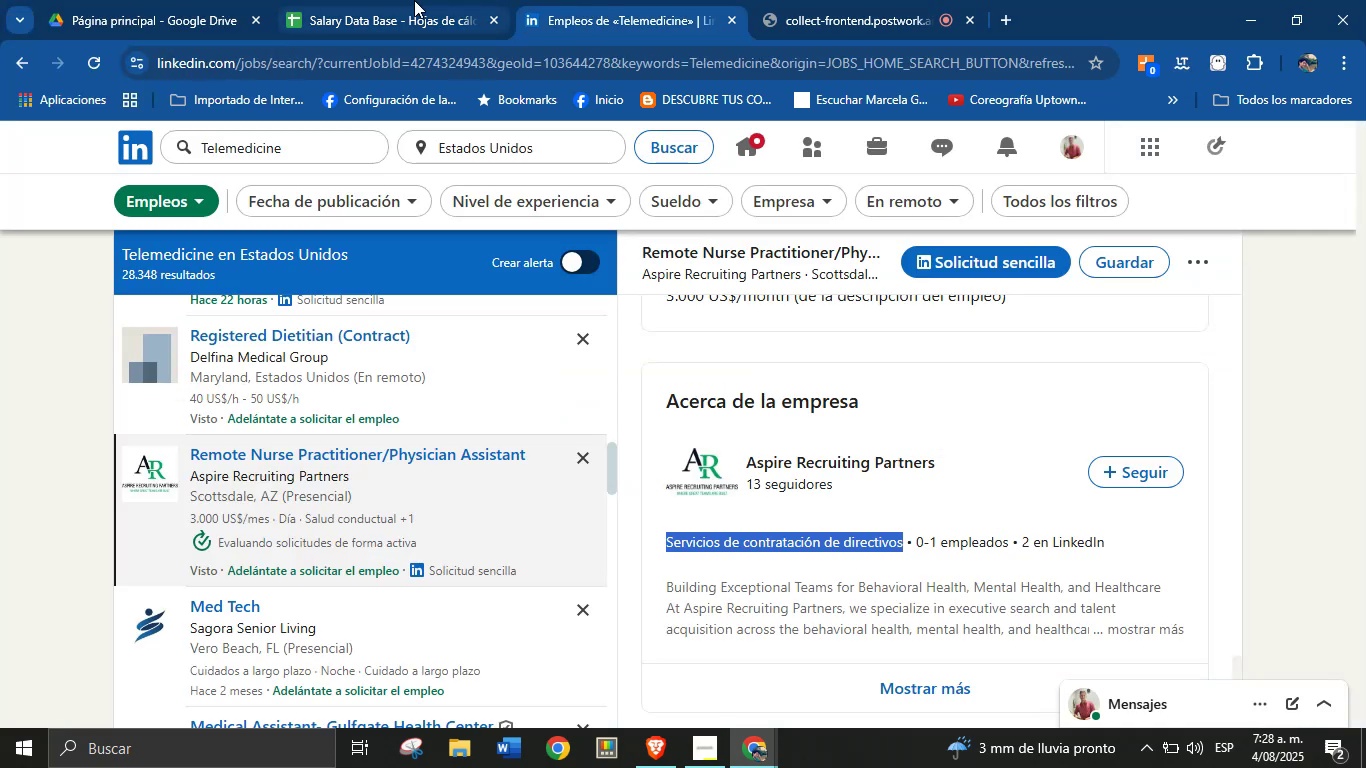 
left_click([412, 0])
 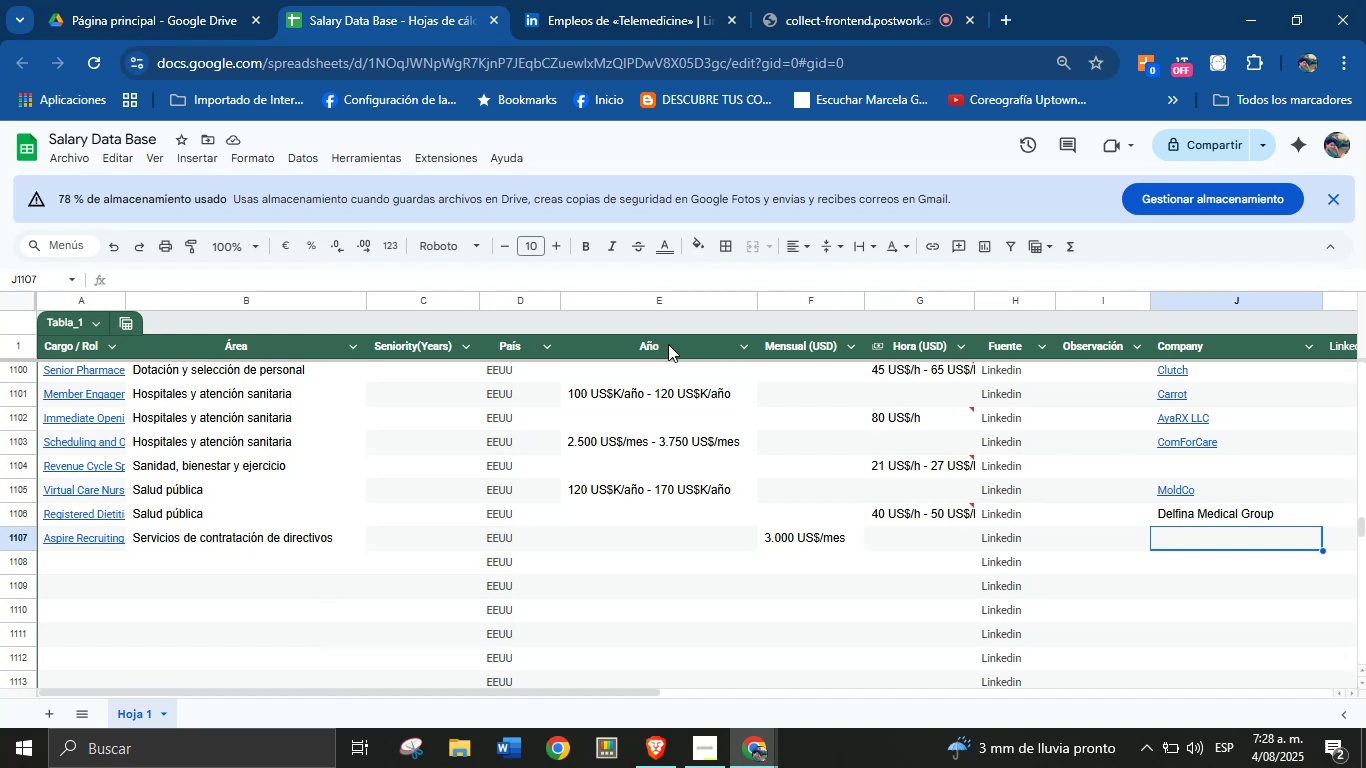 
key(Meta+MetaLeft)
 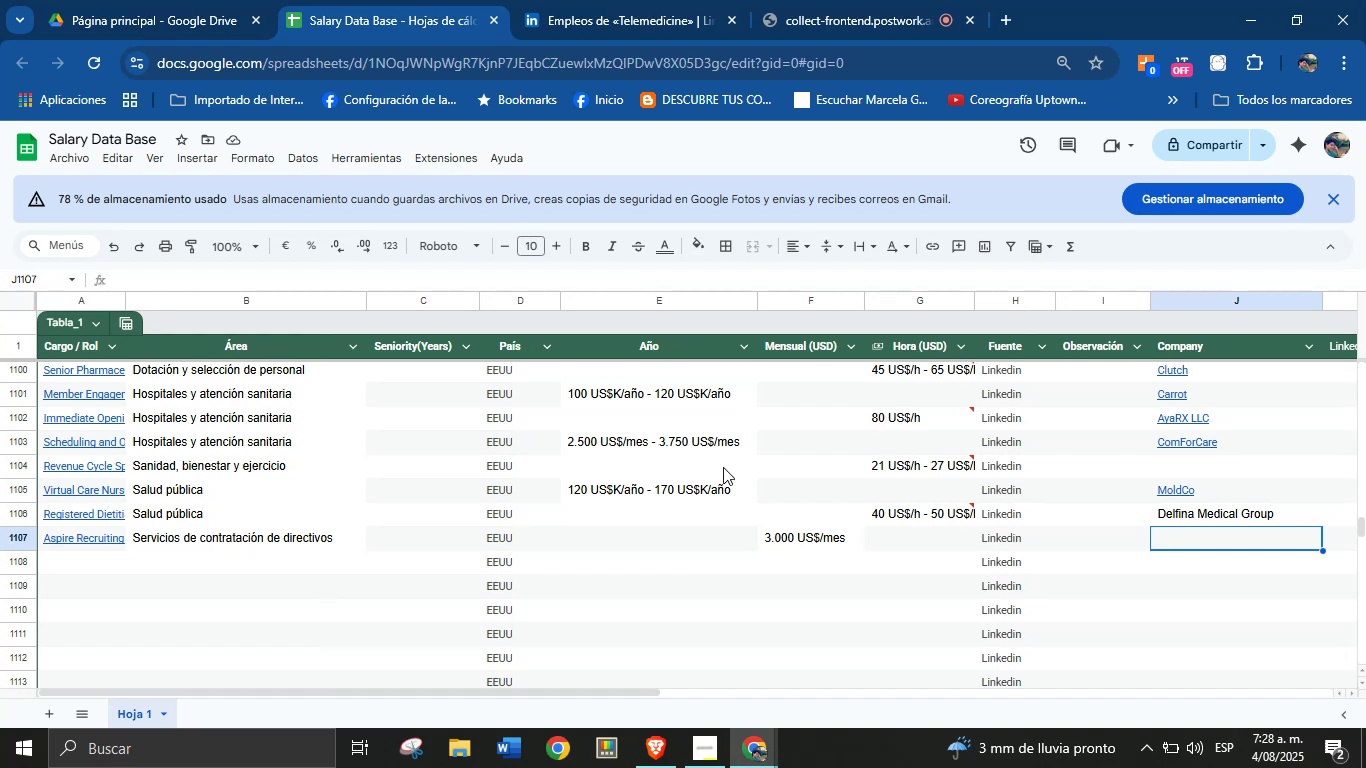 
key(Meta+MetaLeft)
 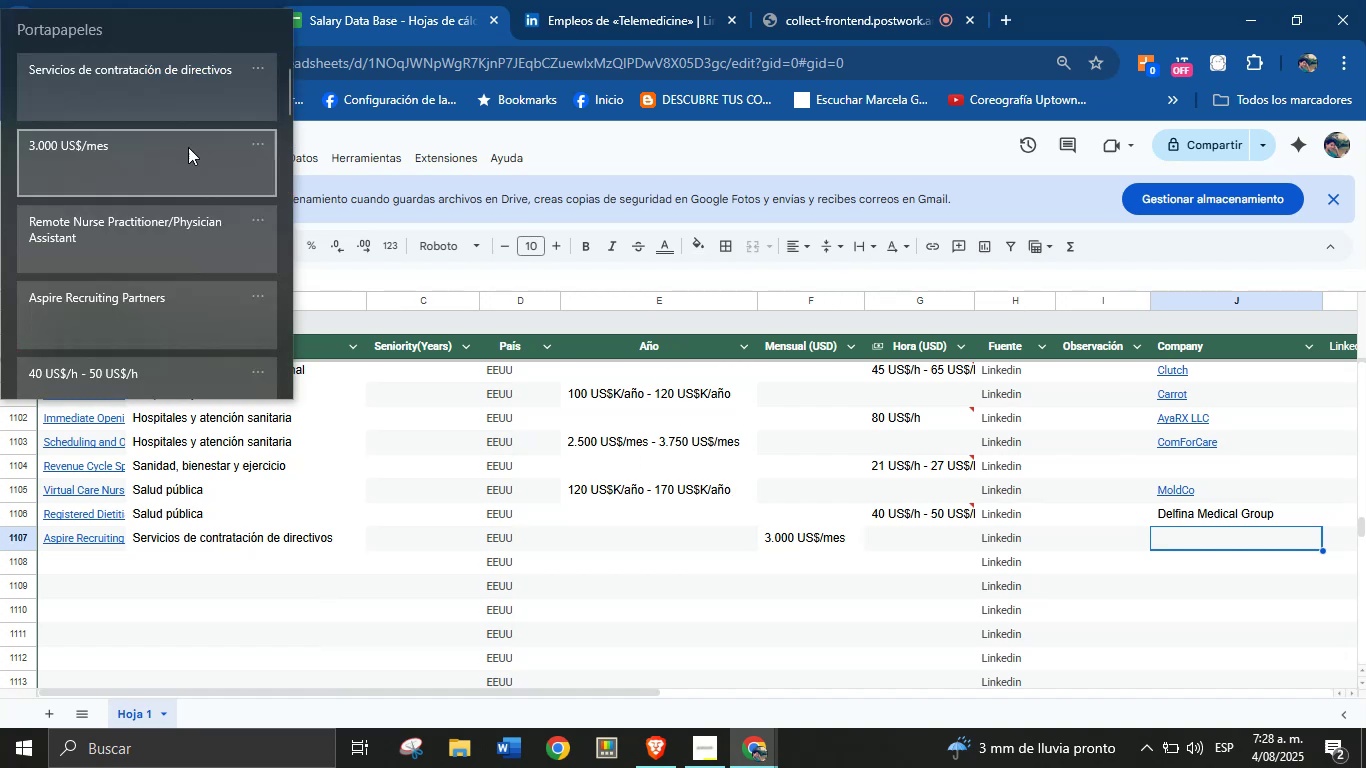 
key(Meta+V)
 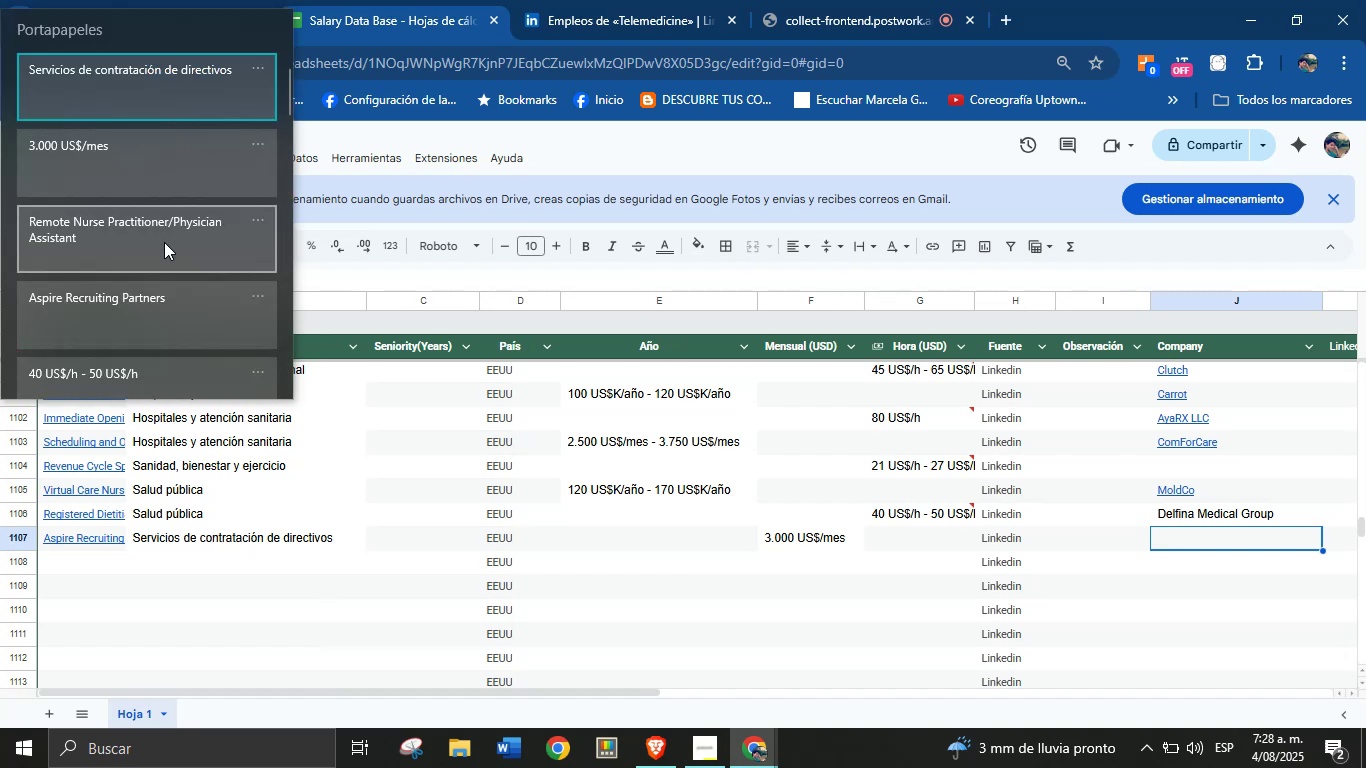 
left_click([155, 294])
 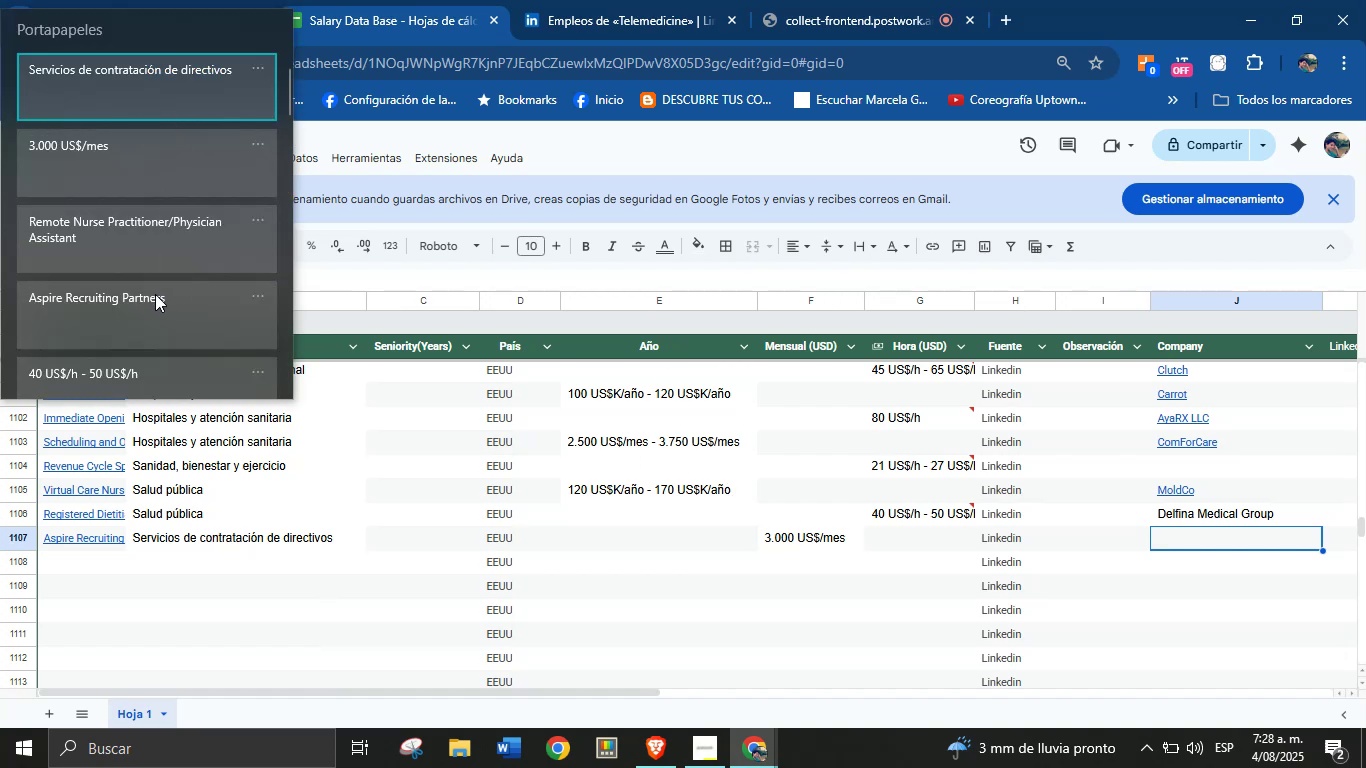 
key(Control+ControlLeft)
 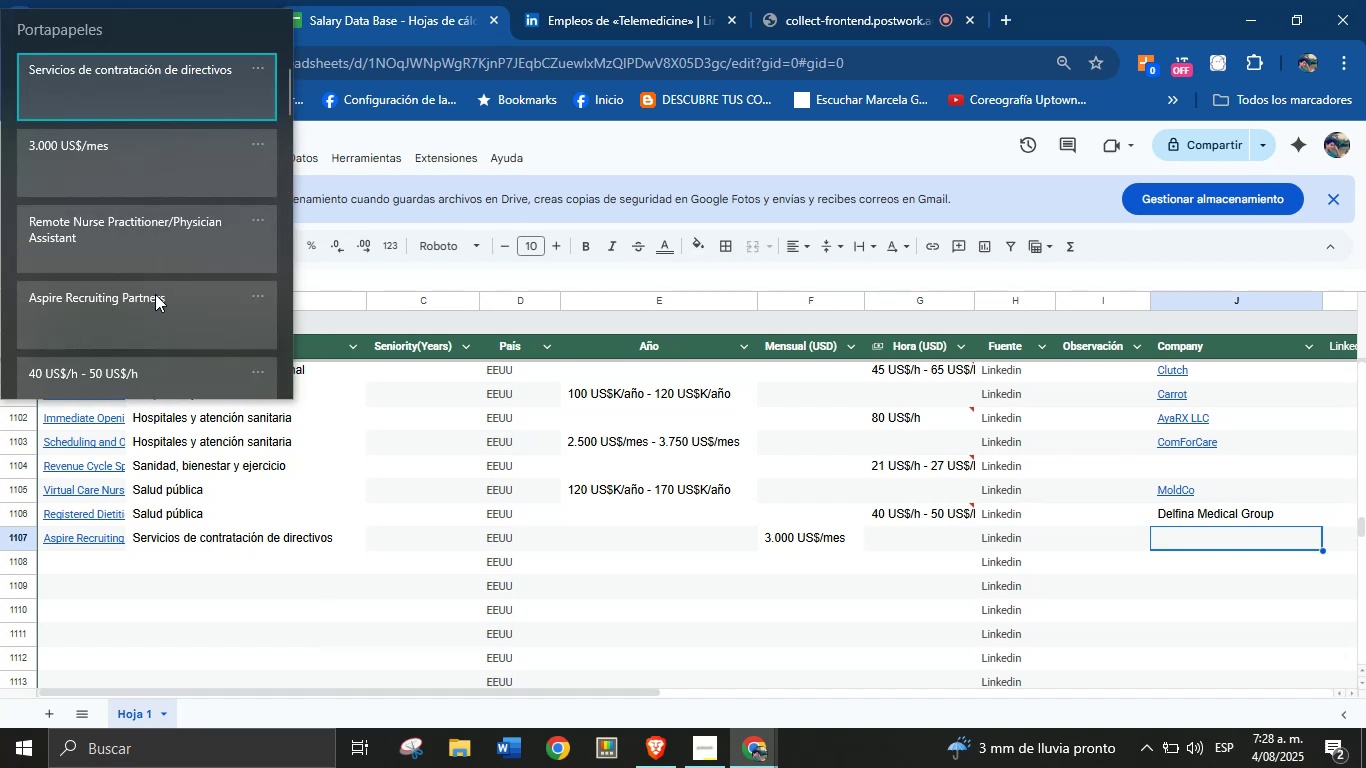 
key(Control+V)
 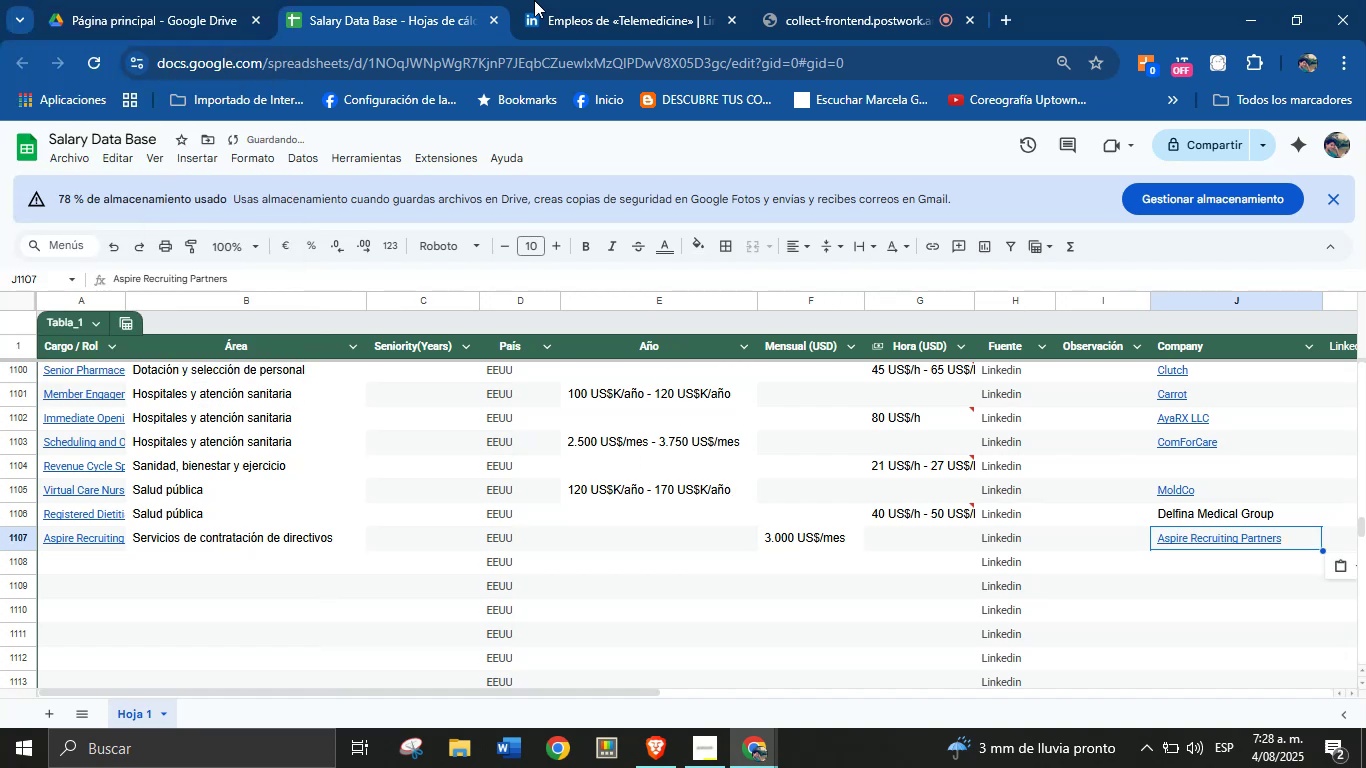 
left_click([556, 0])
 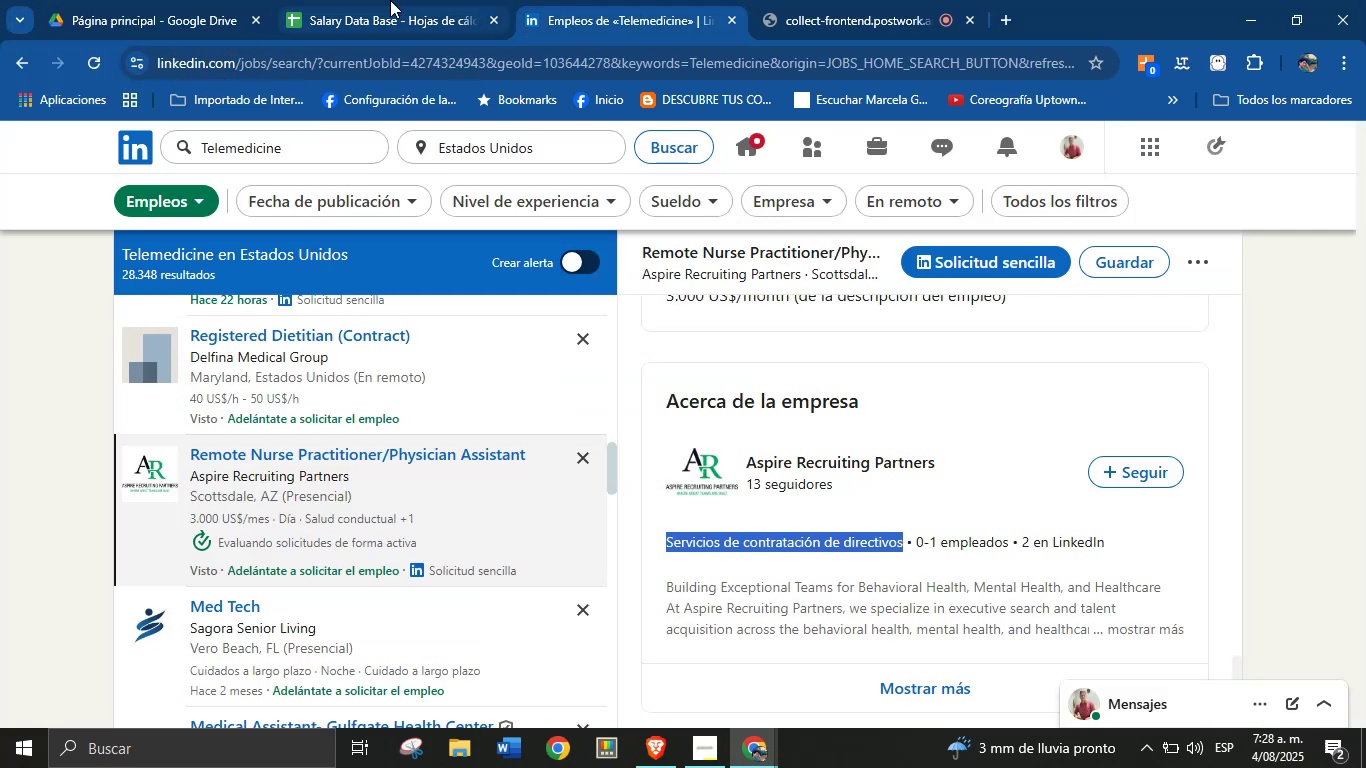 
scroll: coordinate [703, 404], scroll_direction: up, amount: 3.0
 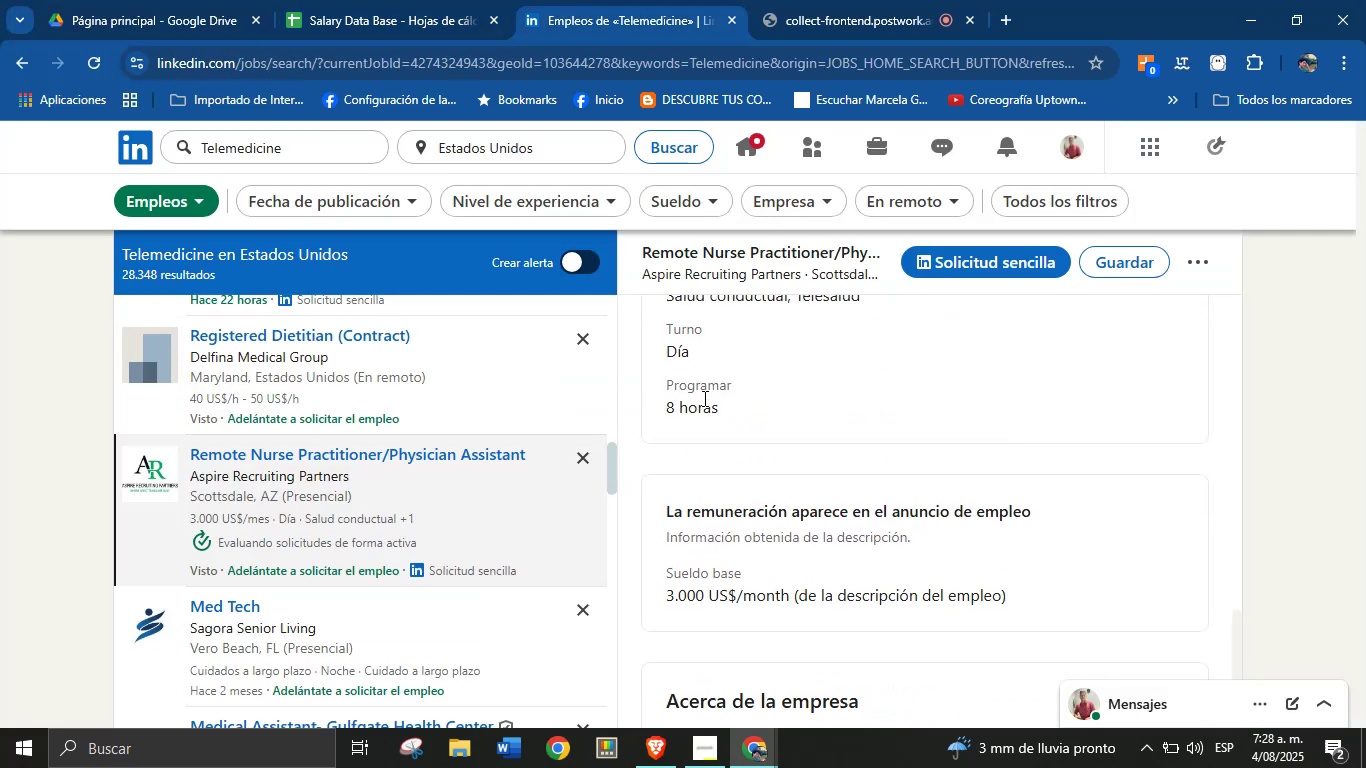 
scroll: coordinate [744, 416], scroll_direction: down, amount: 3.0
 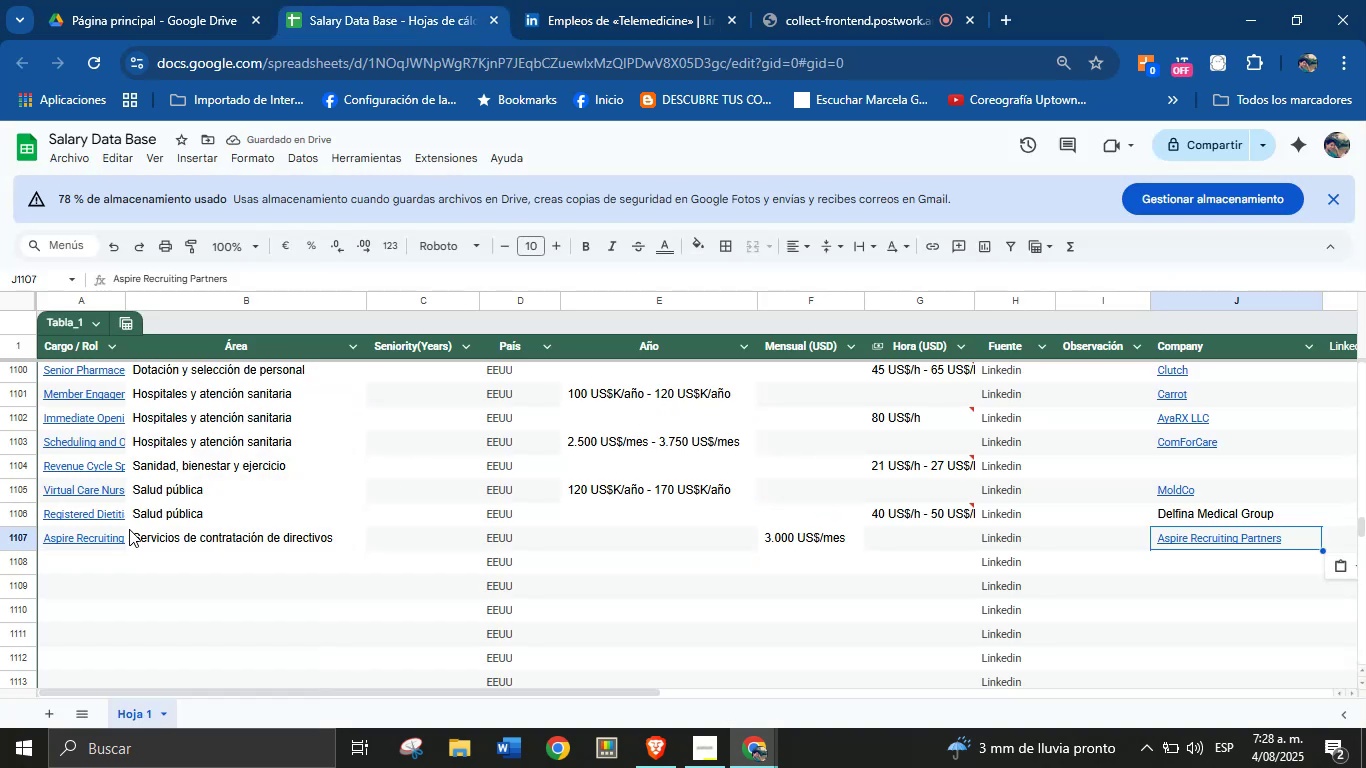 
left_click([101, 535])
 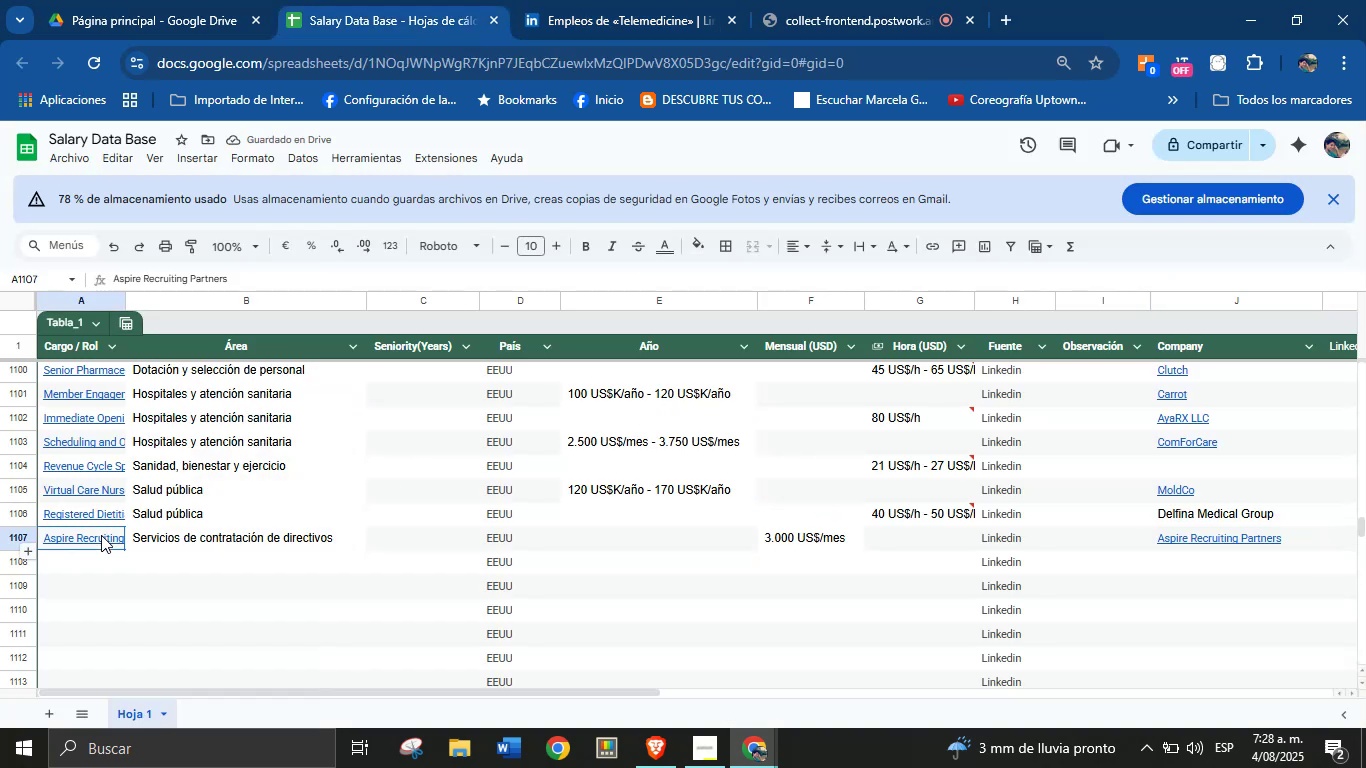 
key(Meta+MetaLeft)
 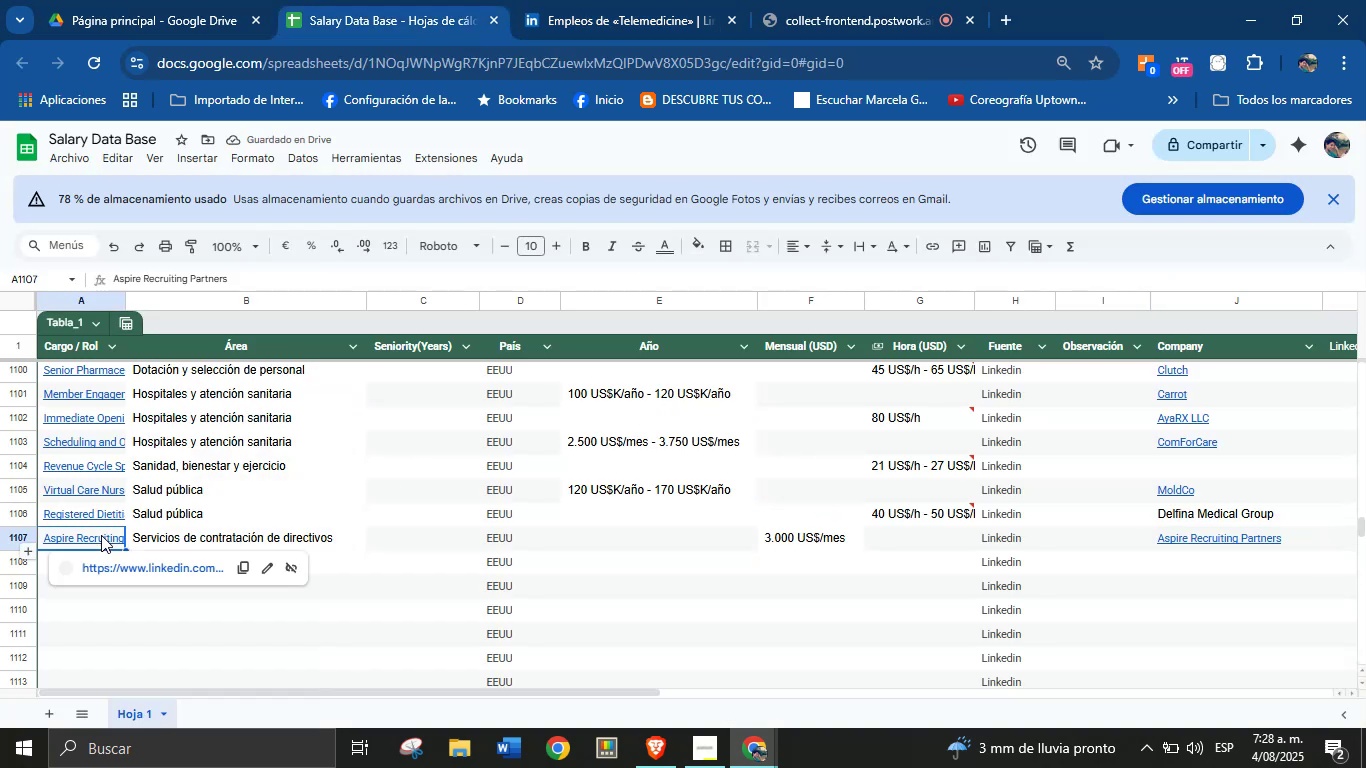 
key(Meta+MetaLeft)
 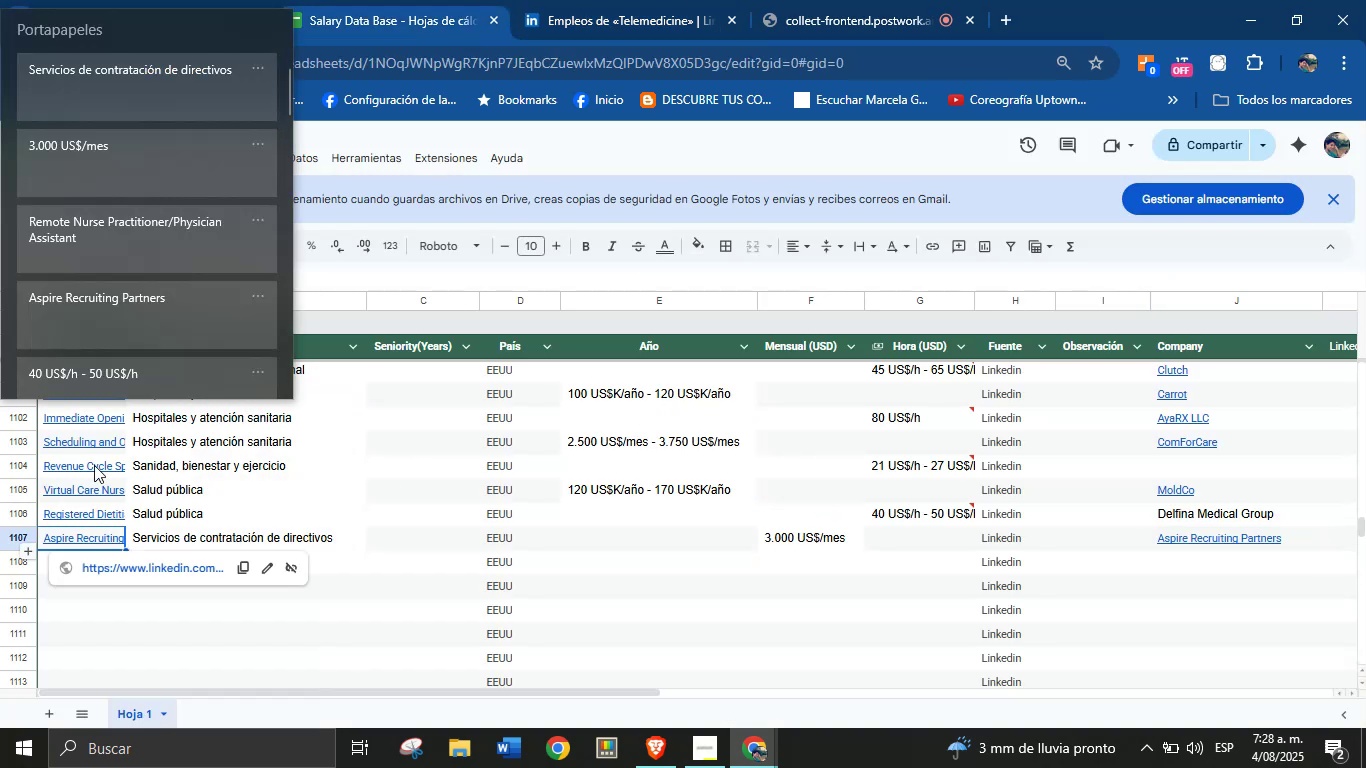 
key(Meta+V)
 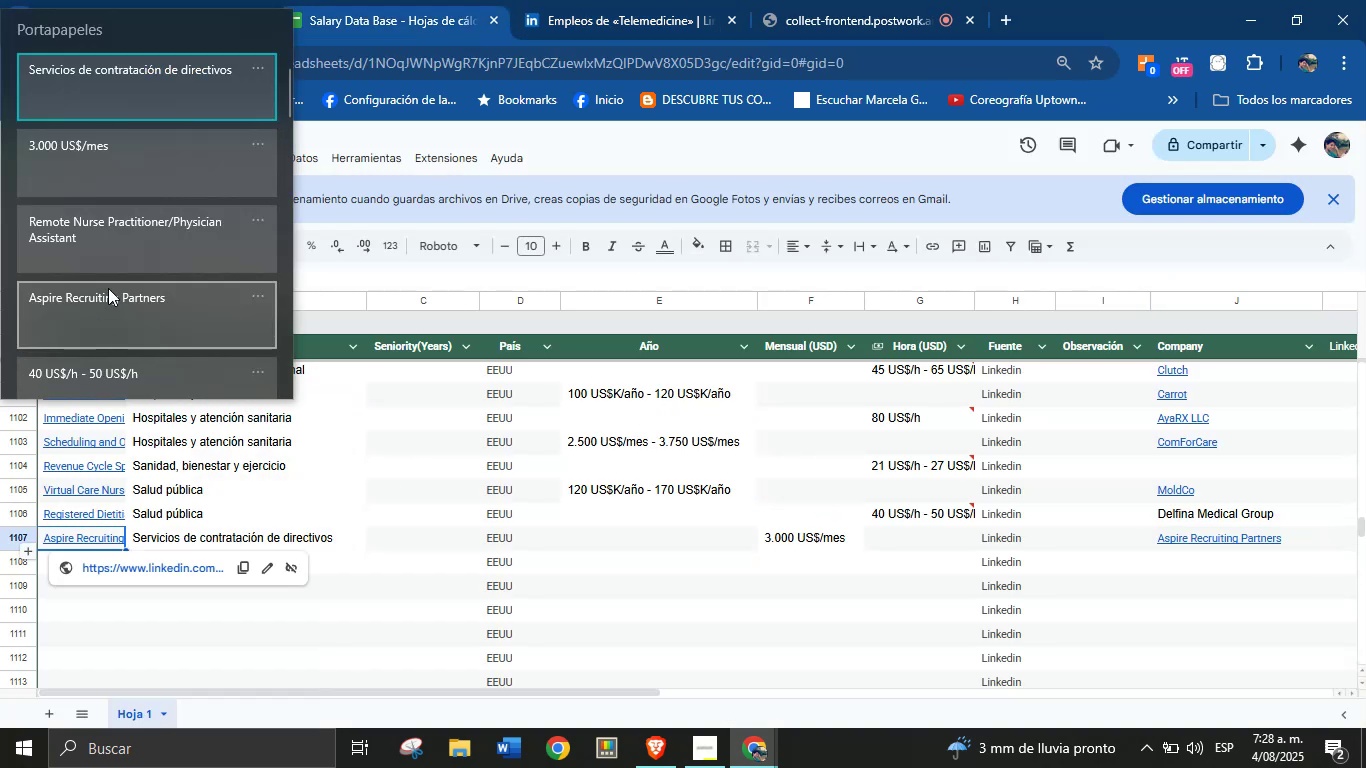 
left_click([138, 249])
 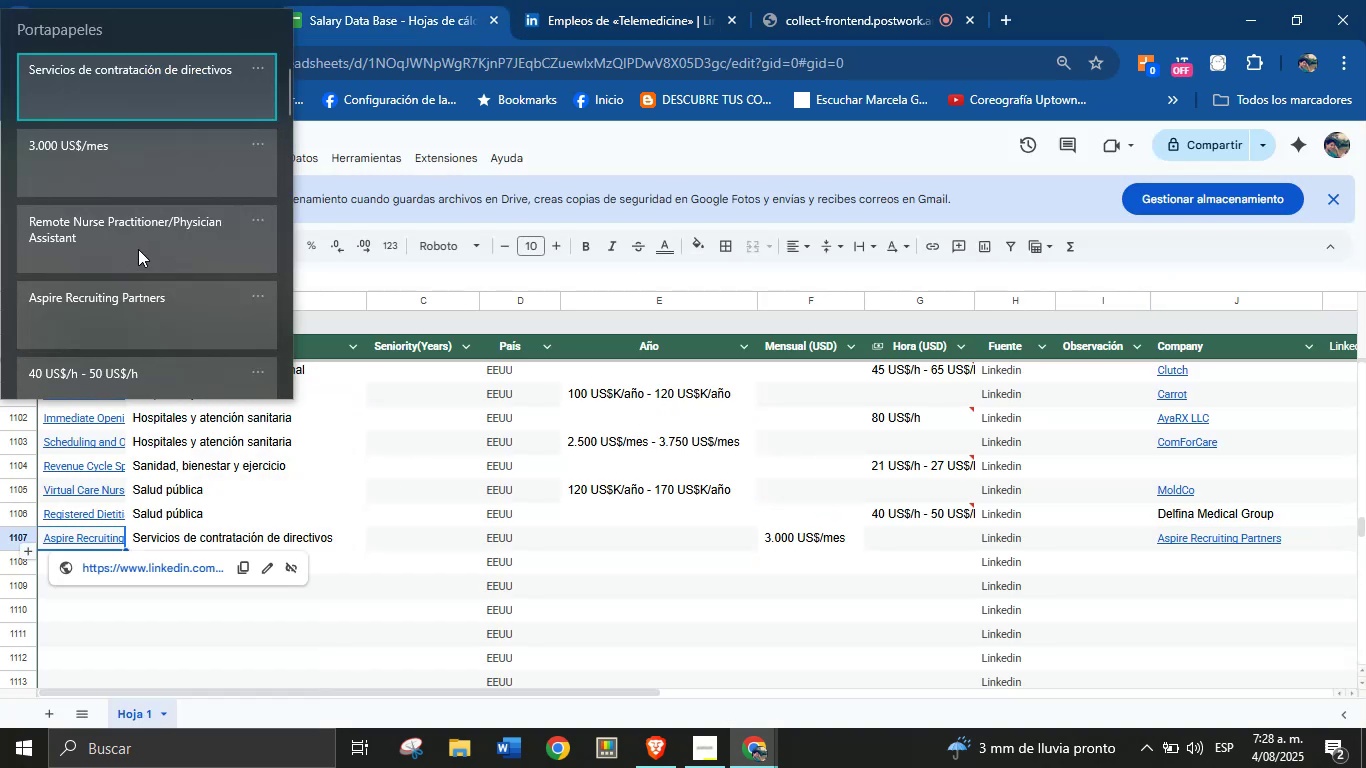 
key(Control+ControlLeft)
 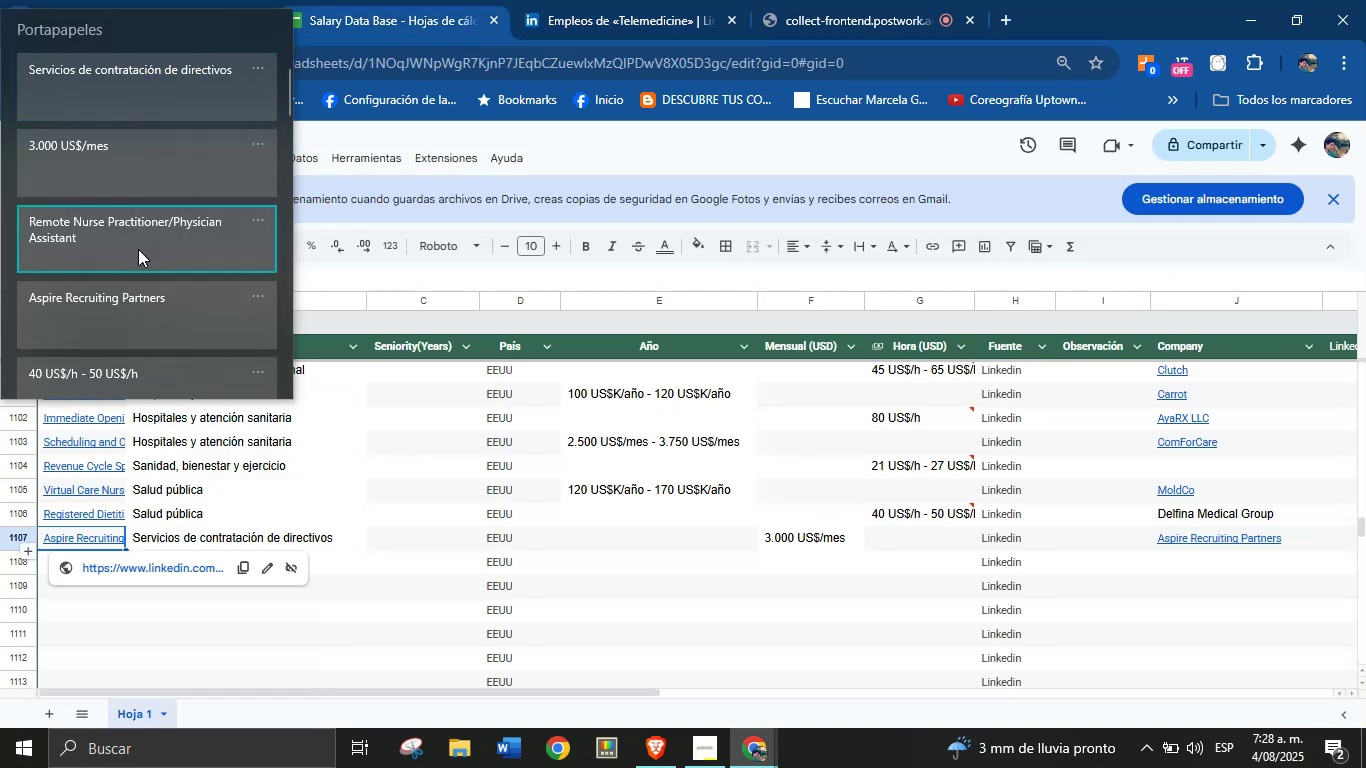 
key(Control+V)
 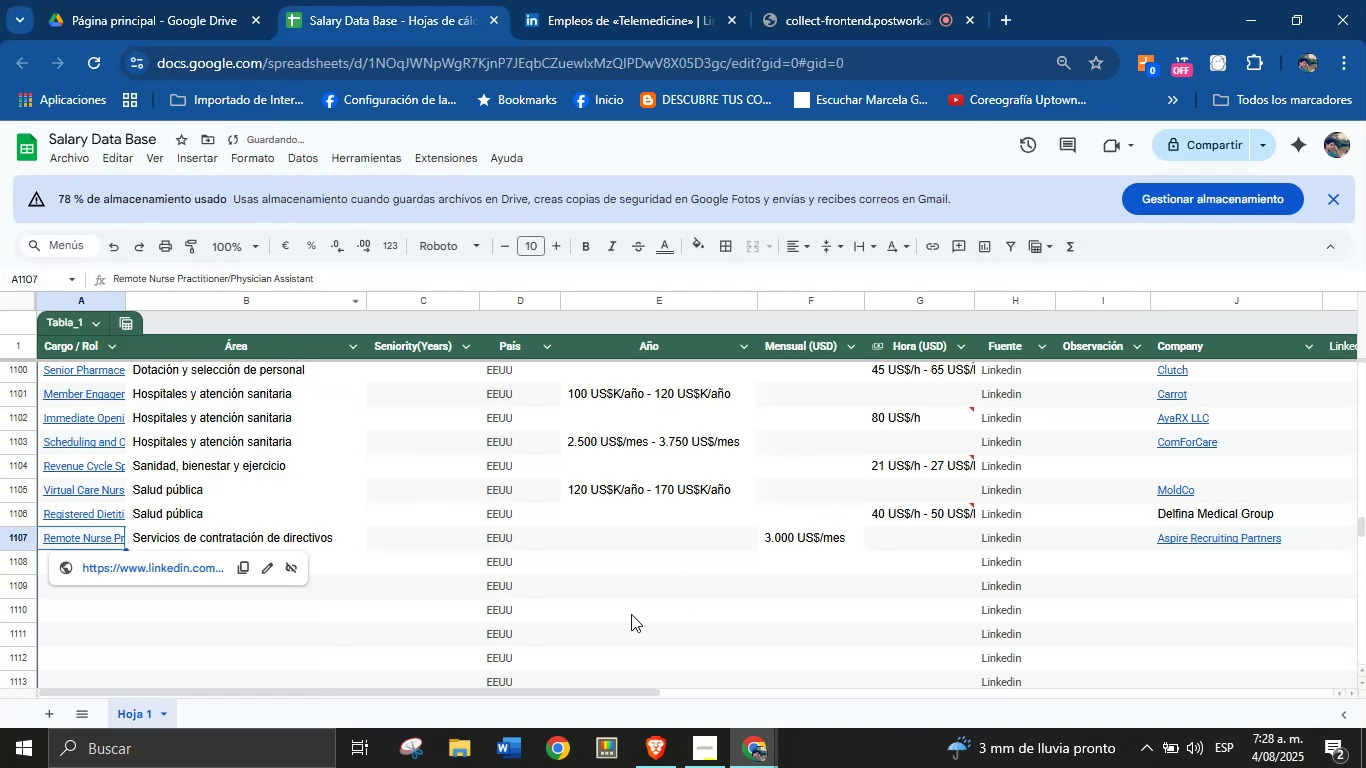 
left_click([345, 614])
 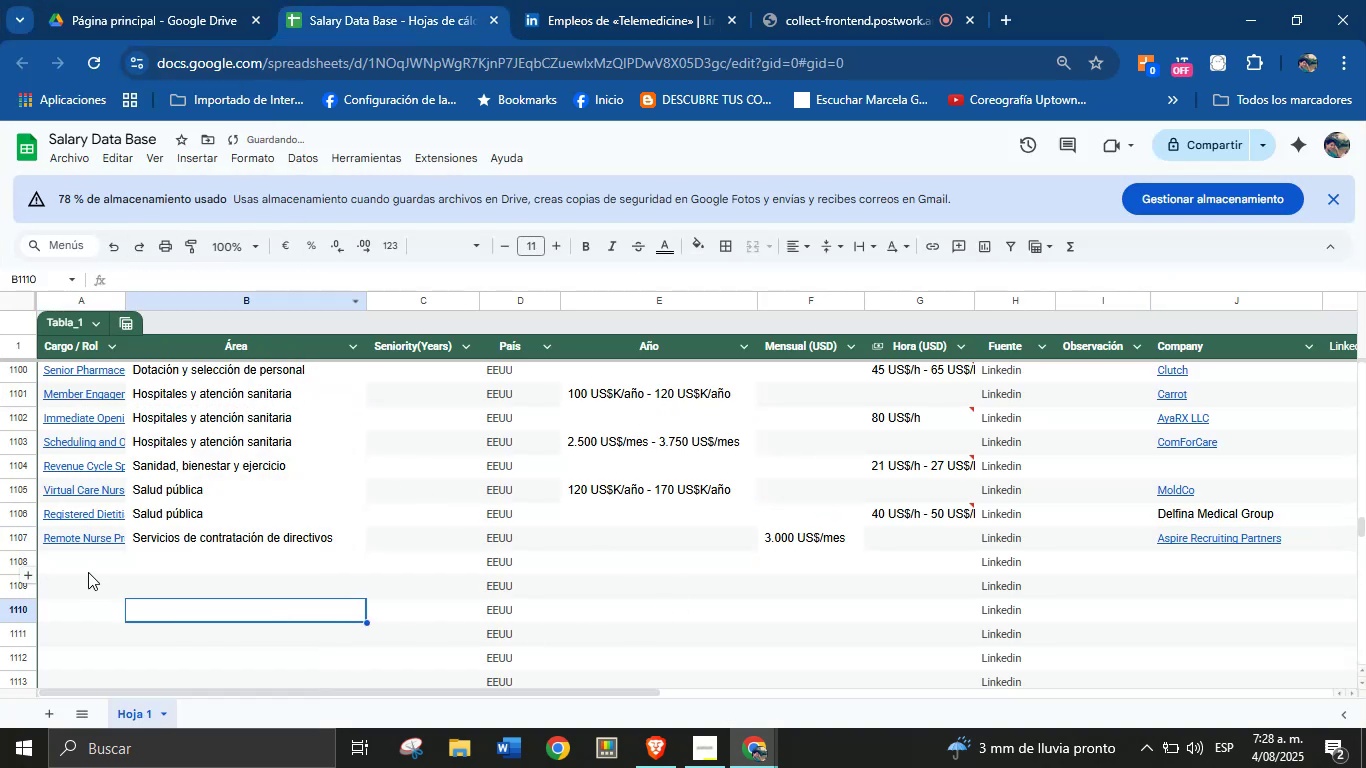 
left_click([88, 569])
 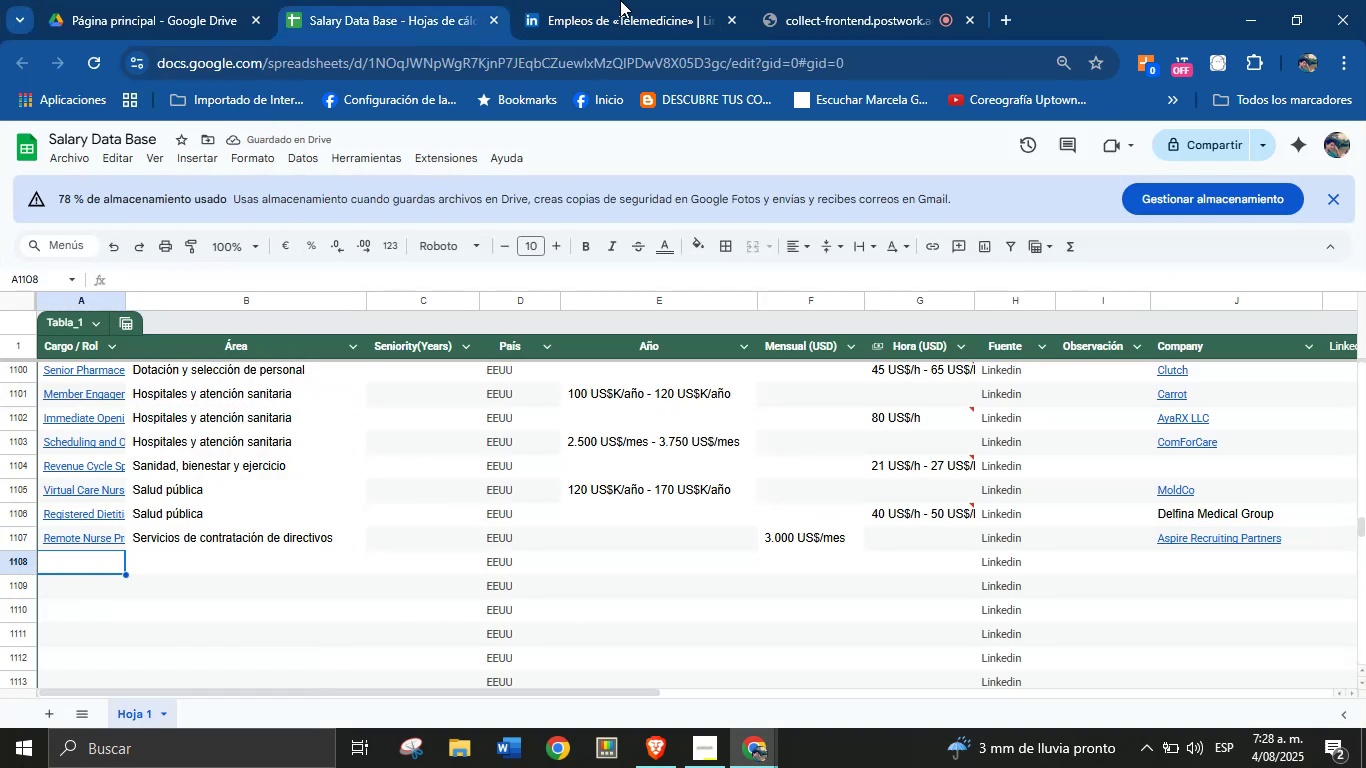 
left_click([656, 0])
 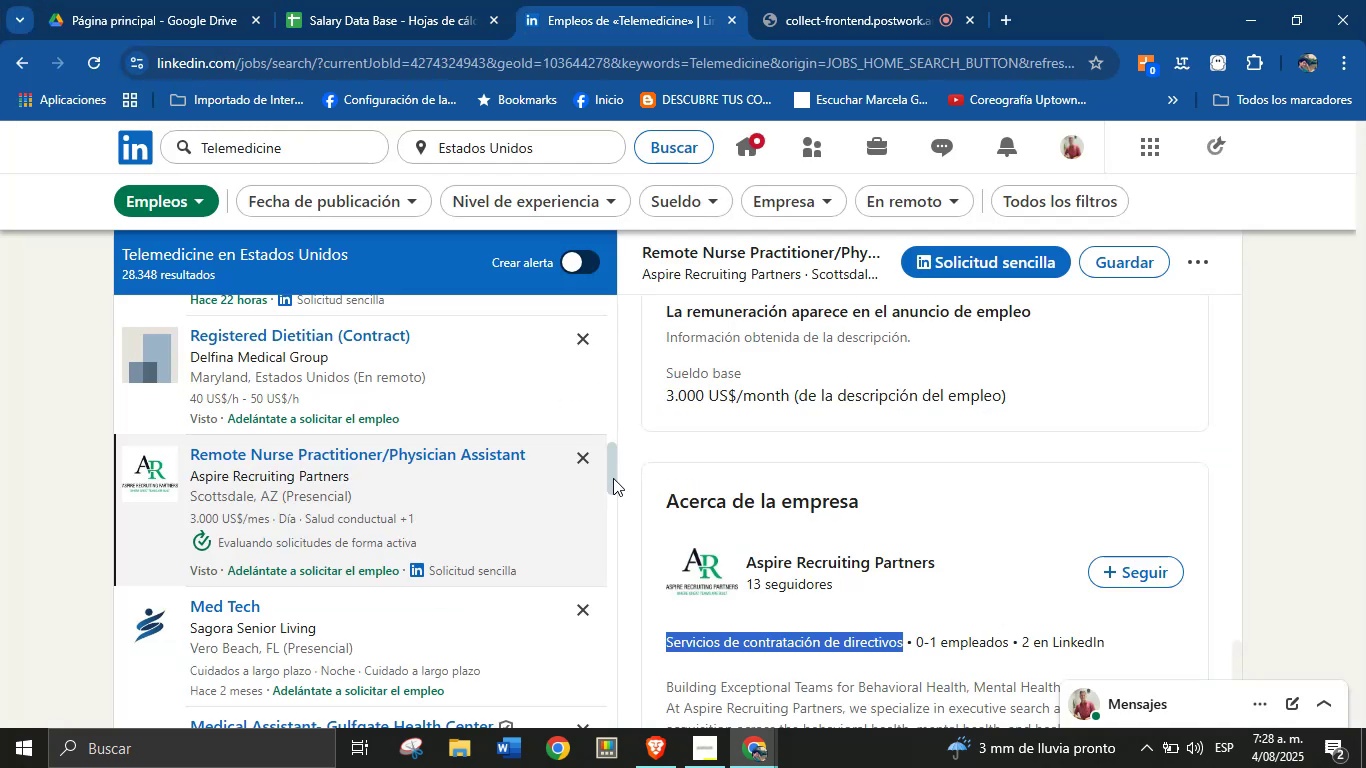 
scroll: coordinate [343, 493], scroll_direction: down, amount: 6.0
 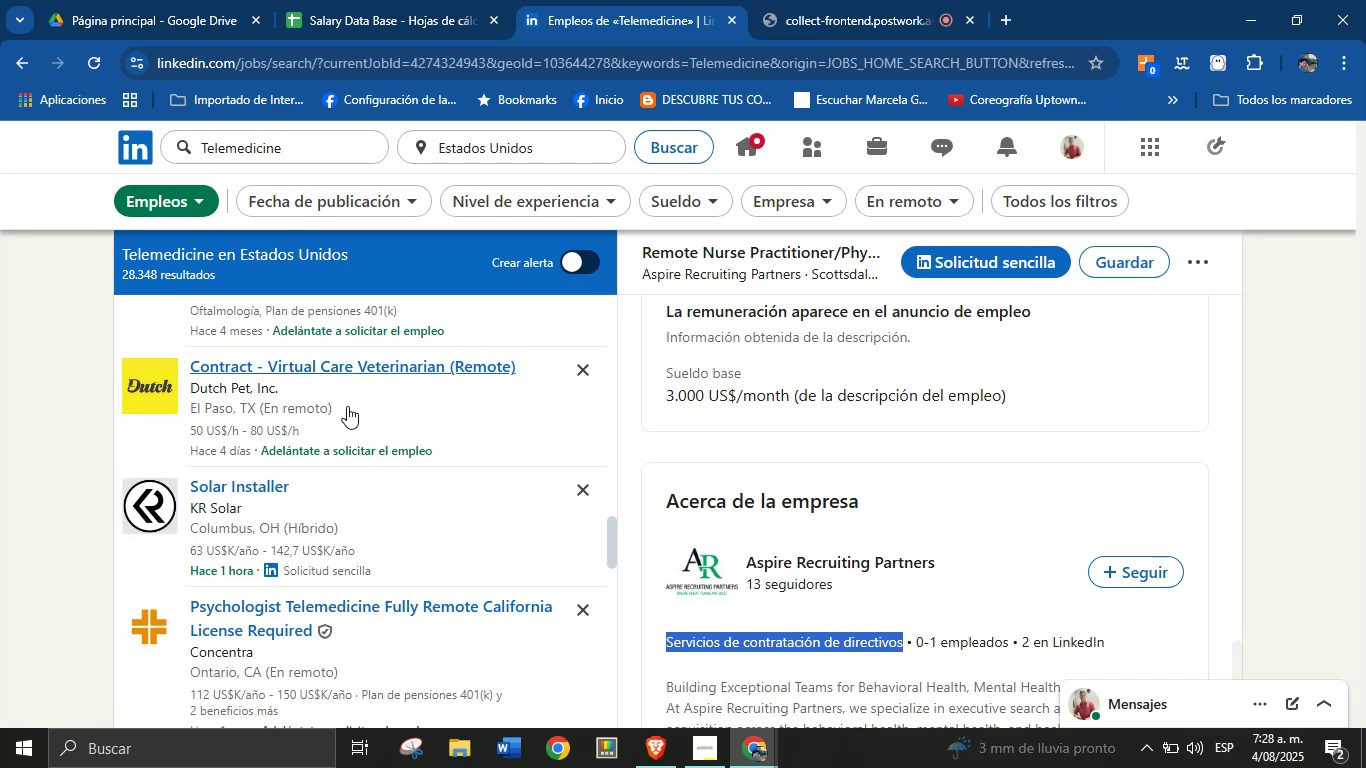 
left_click([347, 406])
 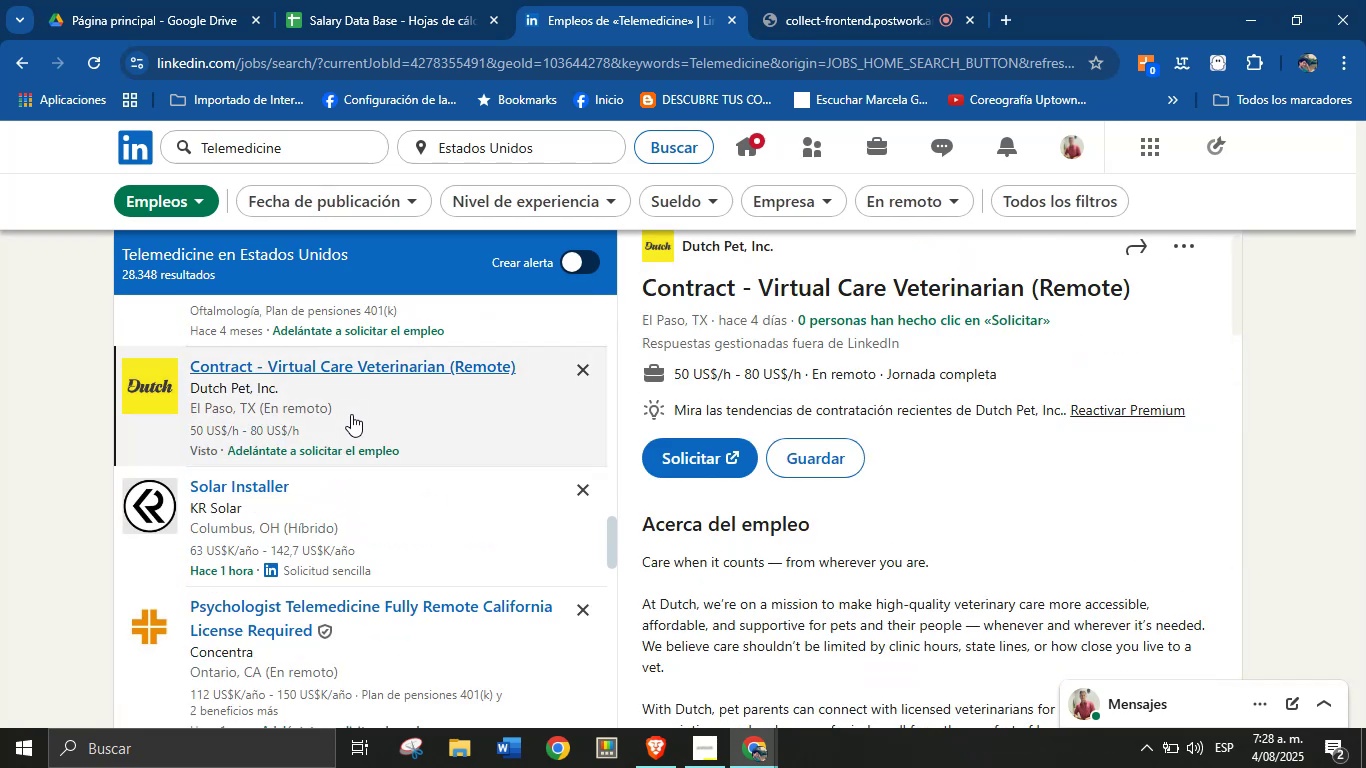 
wait(5.54)
 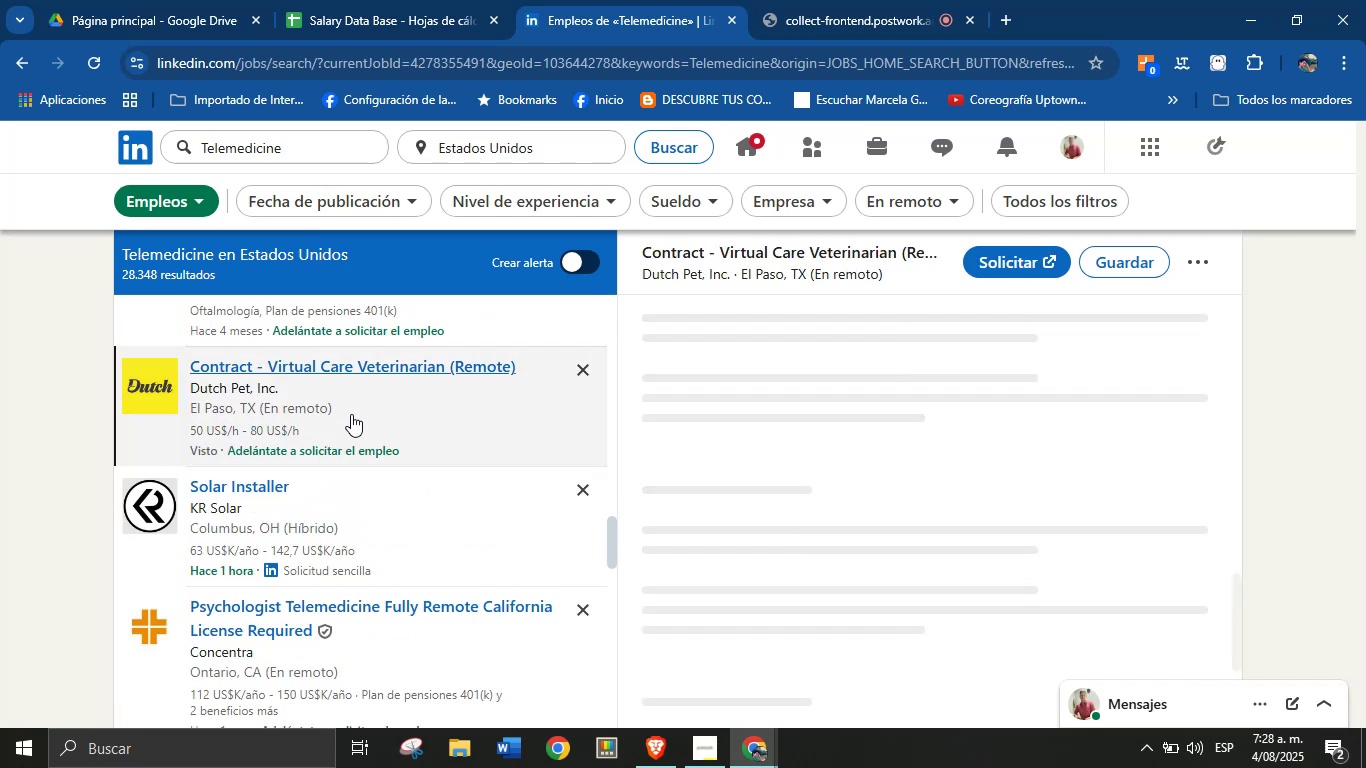 
scroll: coordinate [806, 370], scroll_direction: up, amount: 2.0
 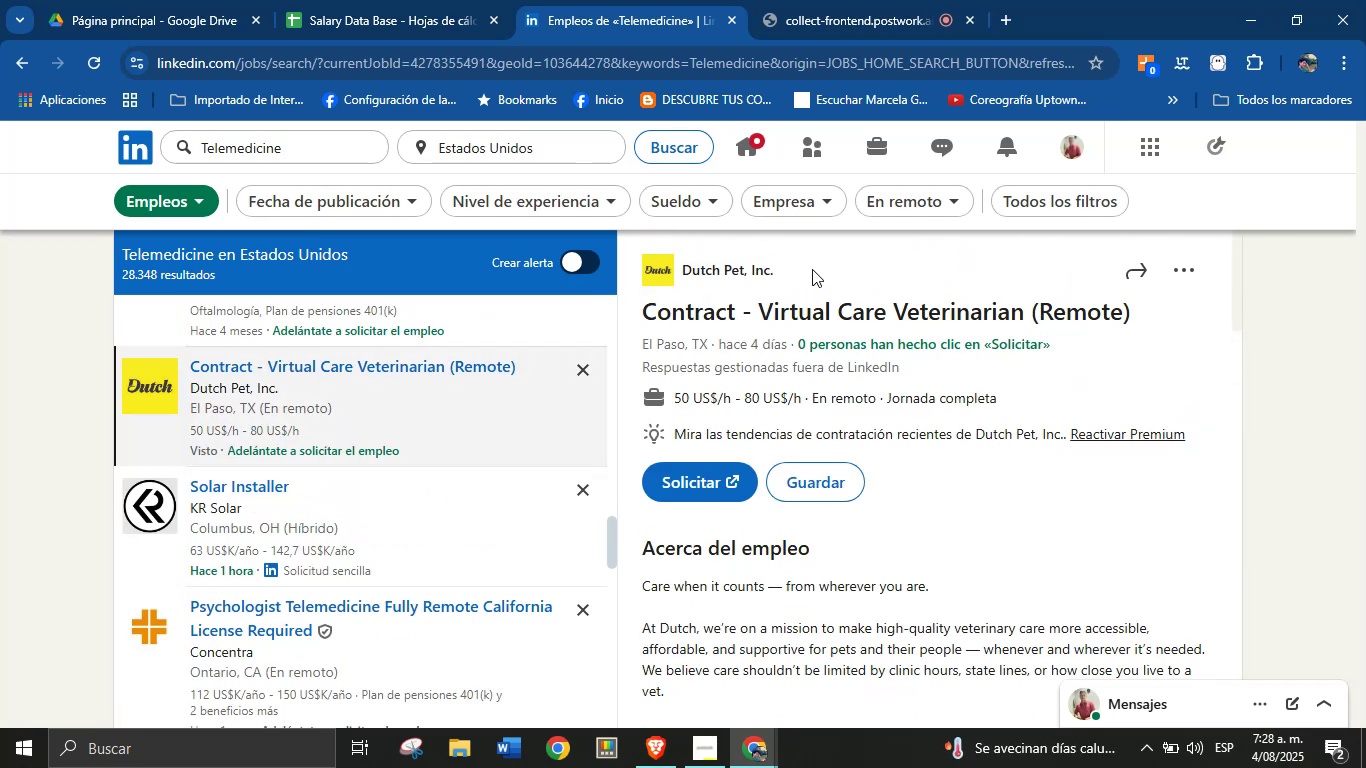 
left_click_drag(start_coordinate=[803, 270], to_coordinate=[684, 271])
 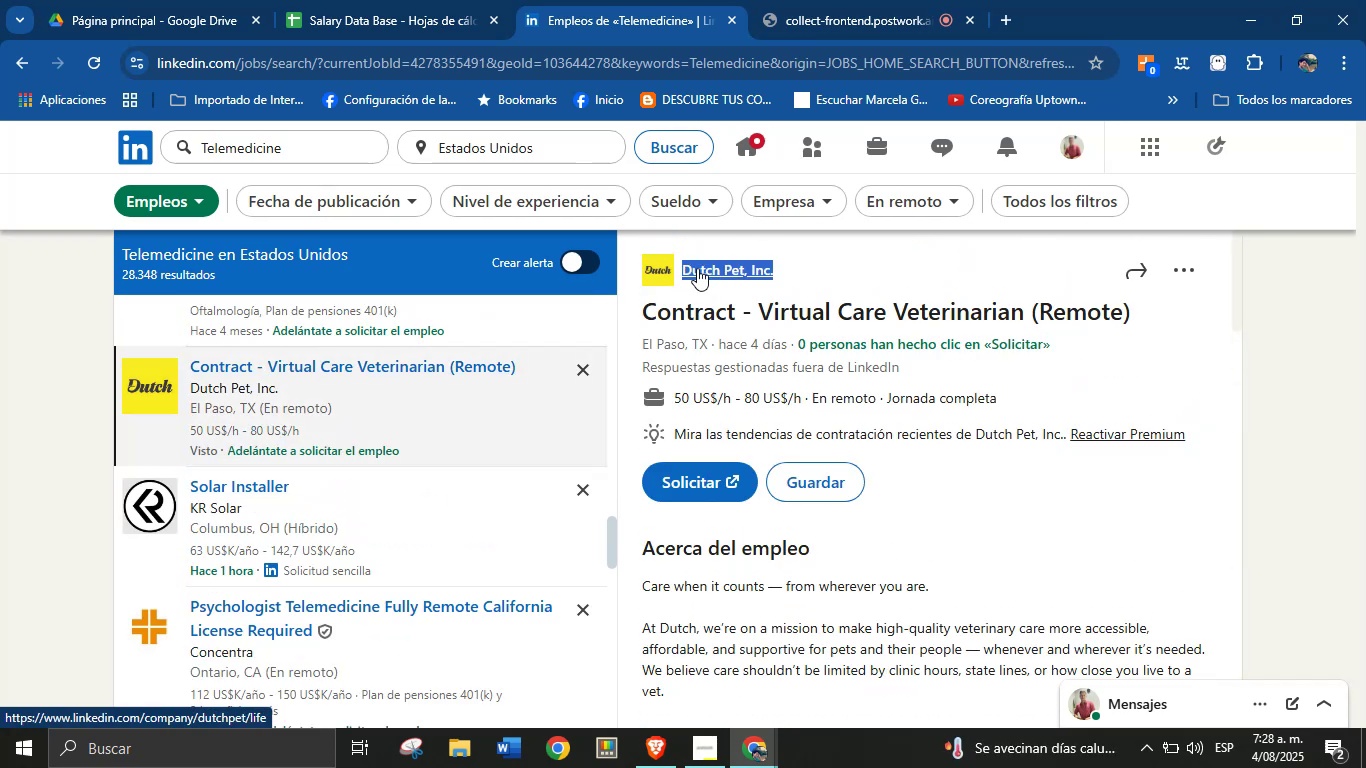 
key(Alt+Control+ControlLeft)
 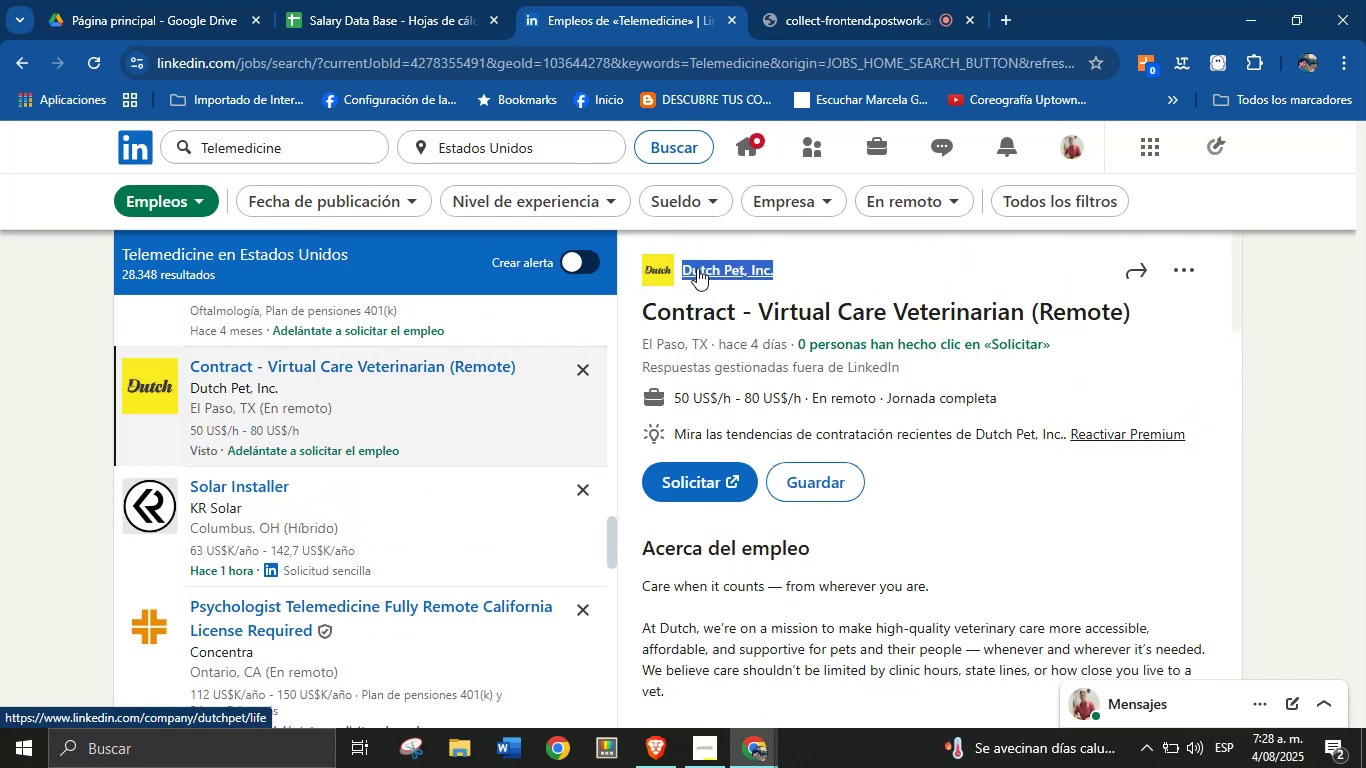 
key(Alt+AltLeft)
 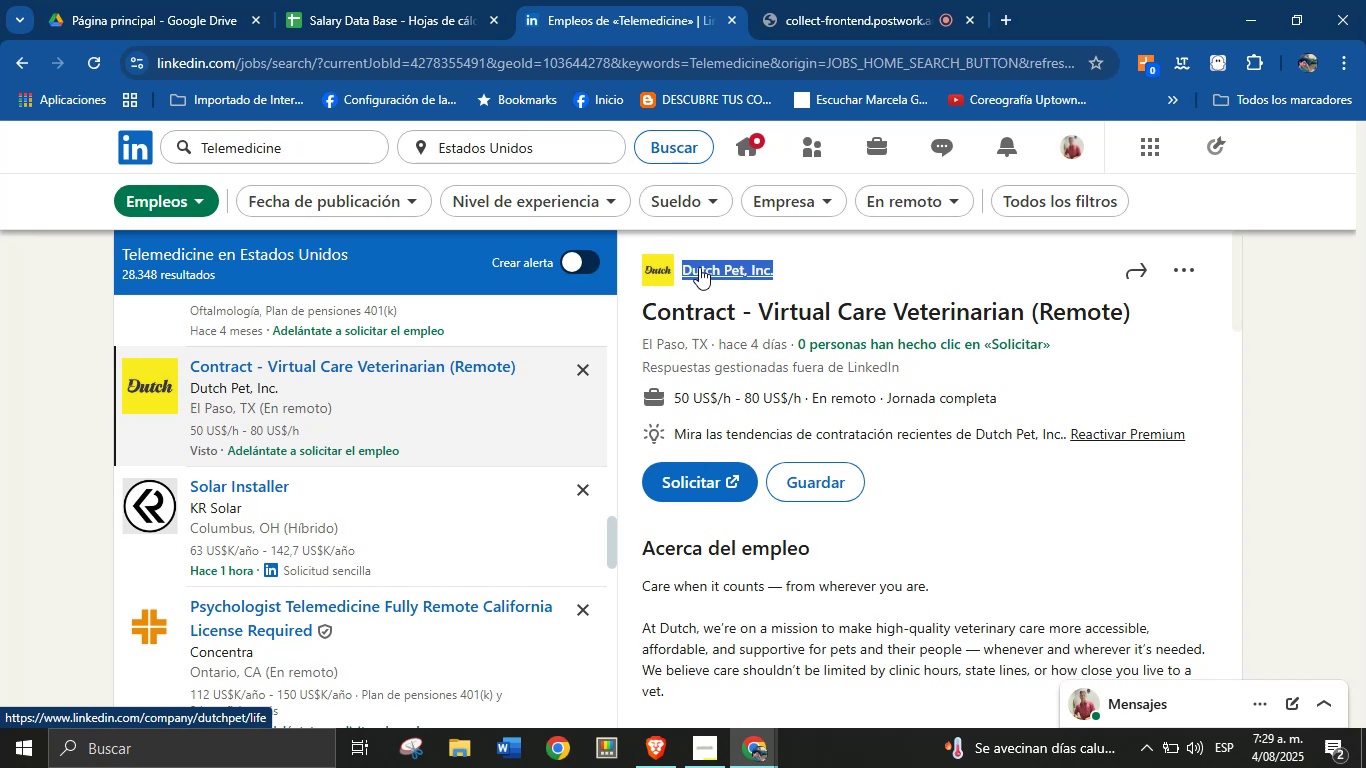 
key(Alt+Control+C)
 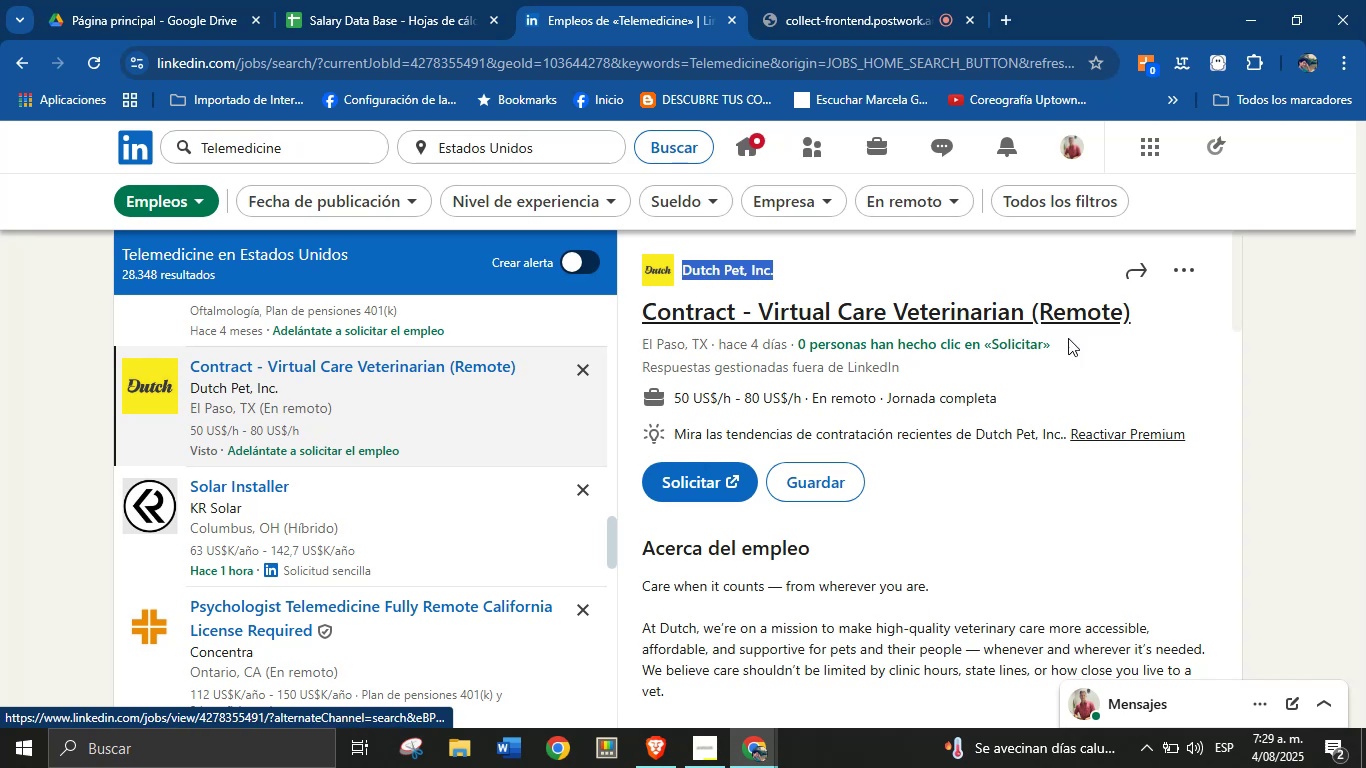 
left_click([1109, 371])
 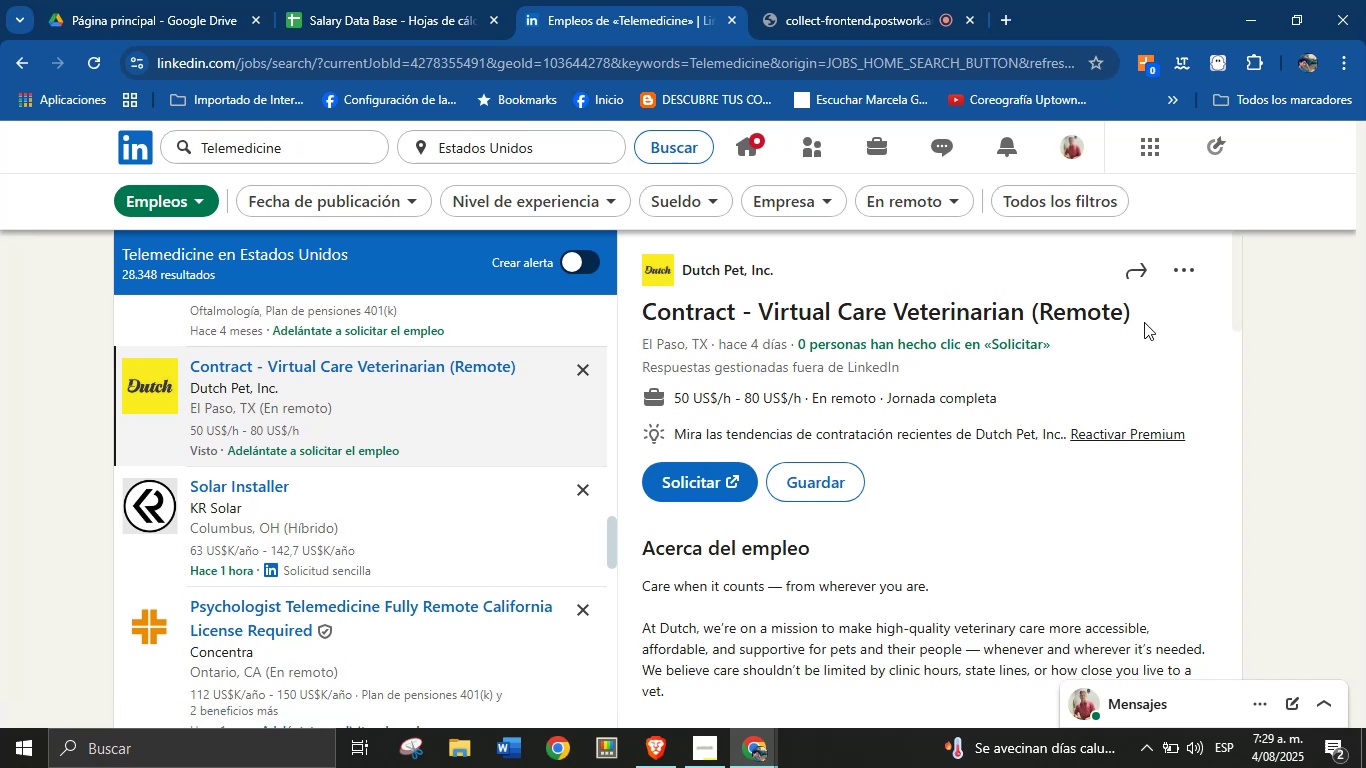 
left_click_drag(start_coordinate=[1151, 309], to_coordinate=[647, 316])
 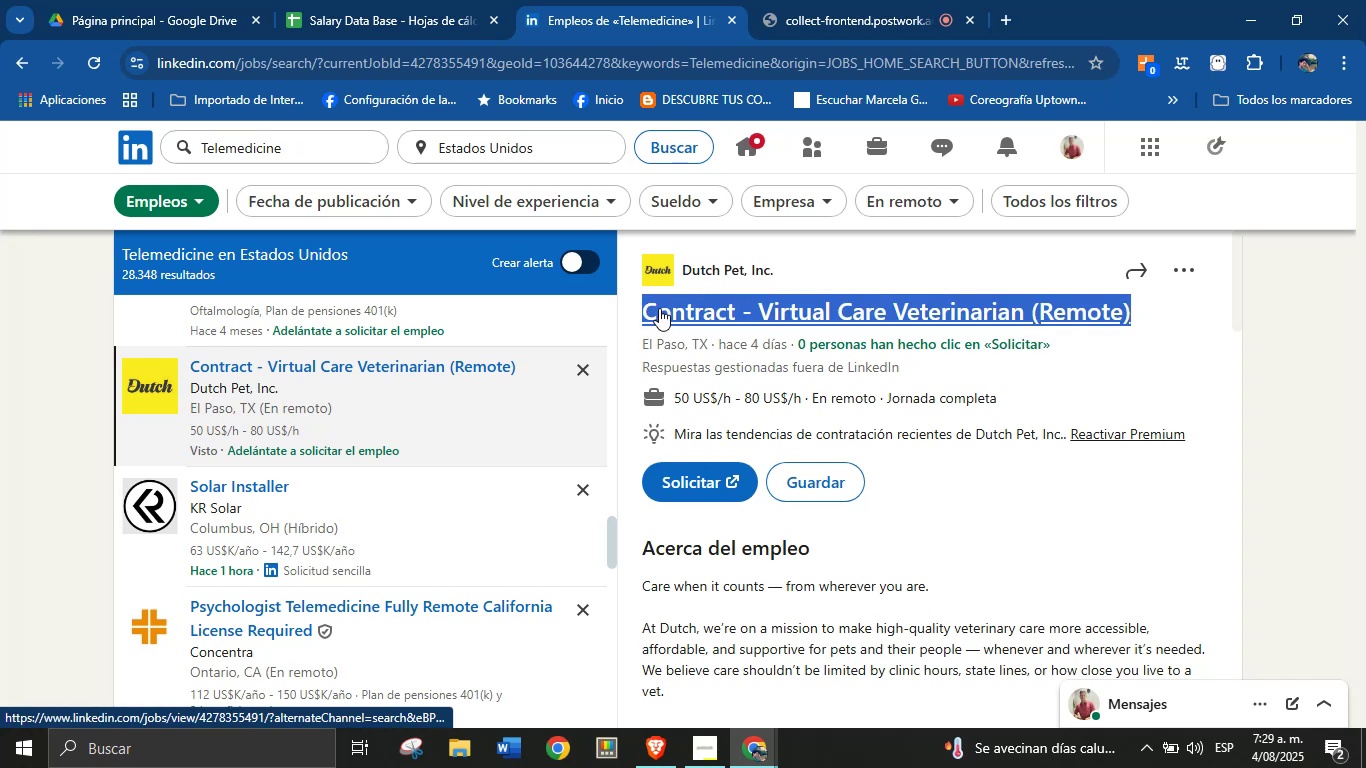 
key(Alt+Control+C)
 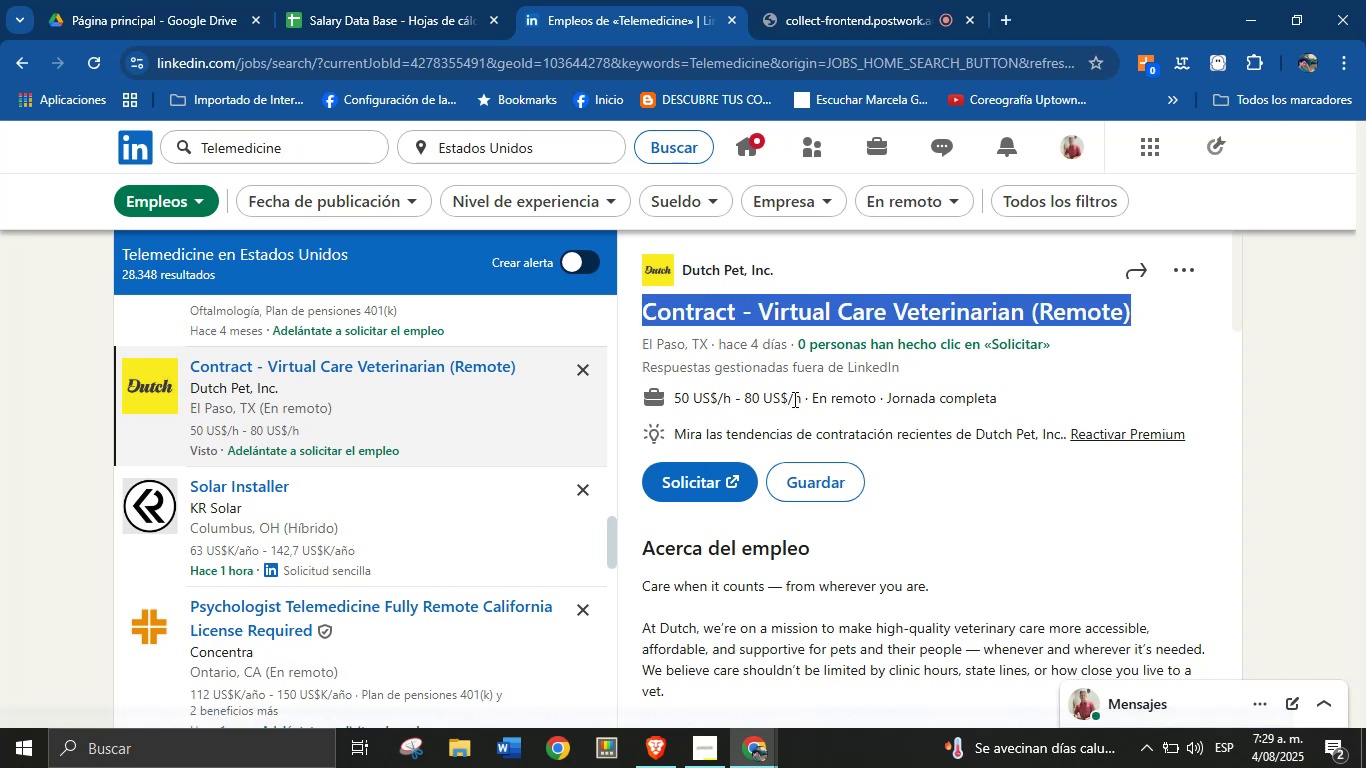 
key(Alt+Control+ControlLeft)
 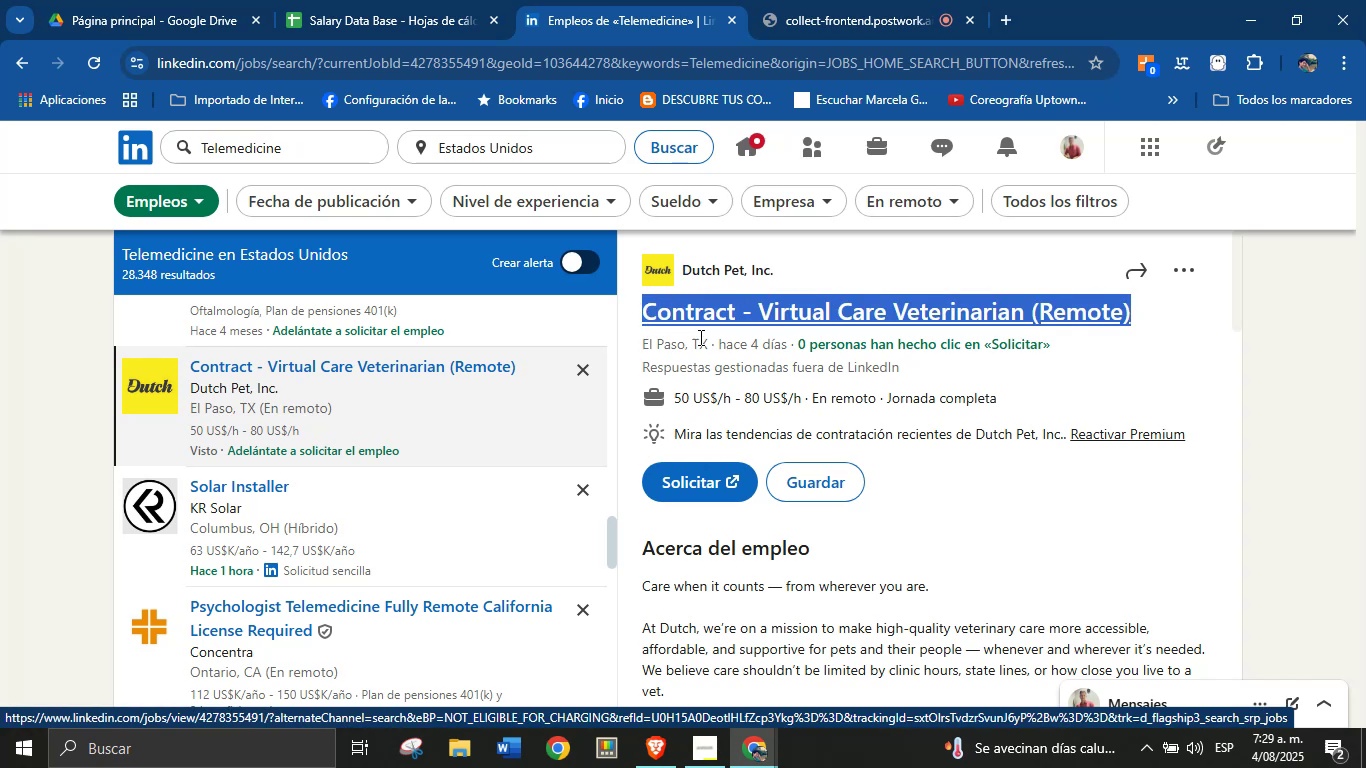 
key(Alt+AltLeft)
 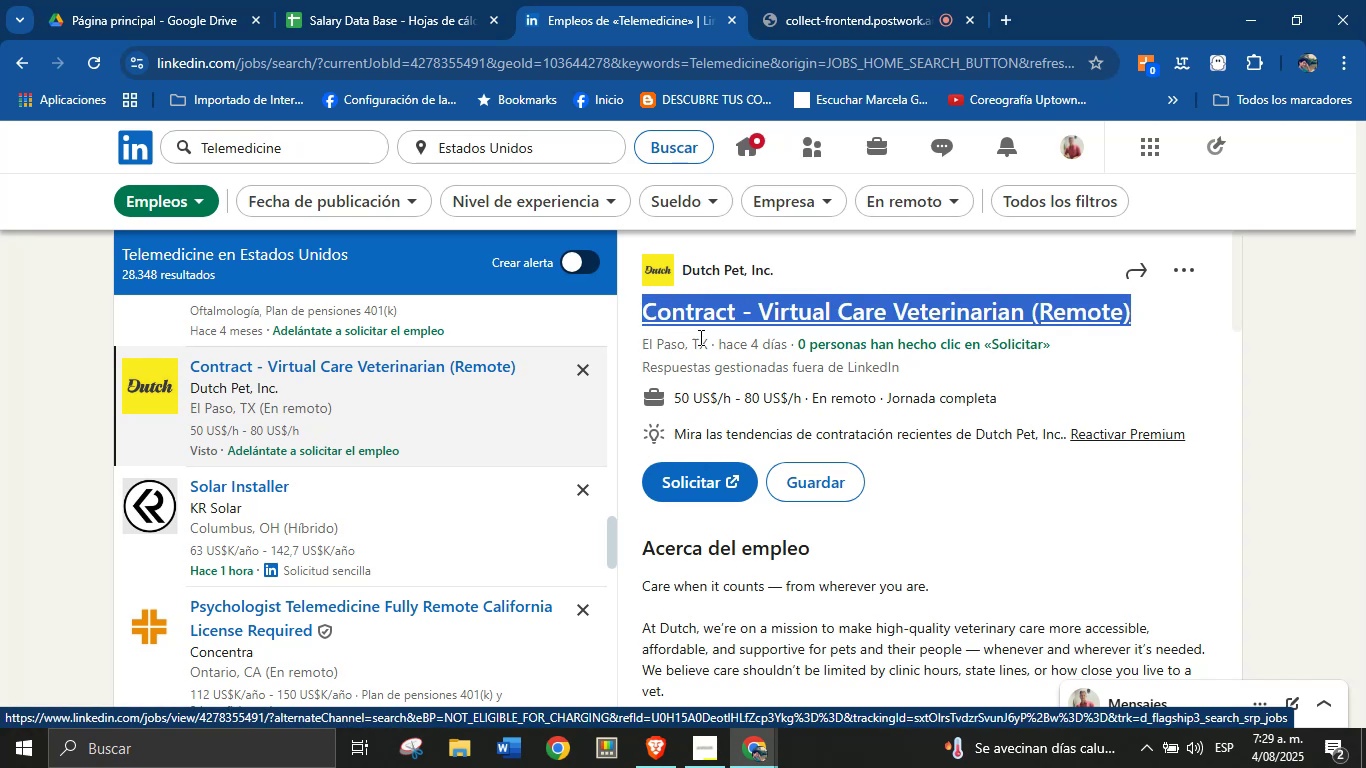 
left_click_drag(start_coordinate=[801, 399], to_coordinate=[674, 404])
 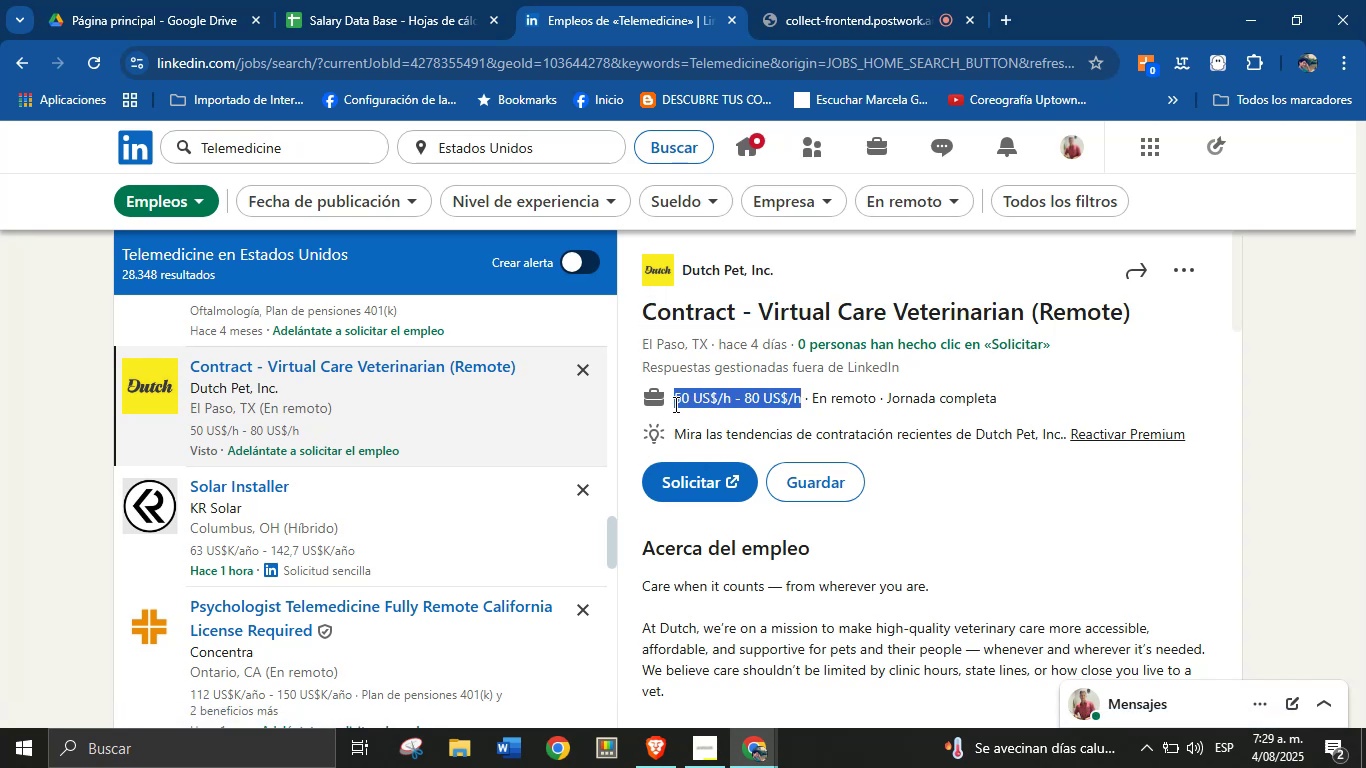 
key(Alt+Control+ControlLeft)
 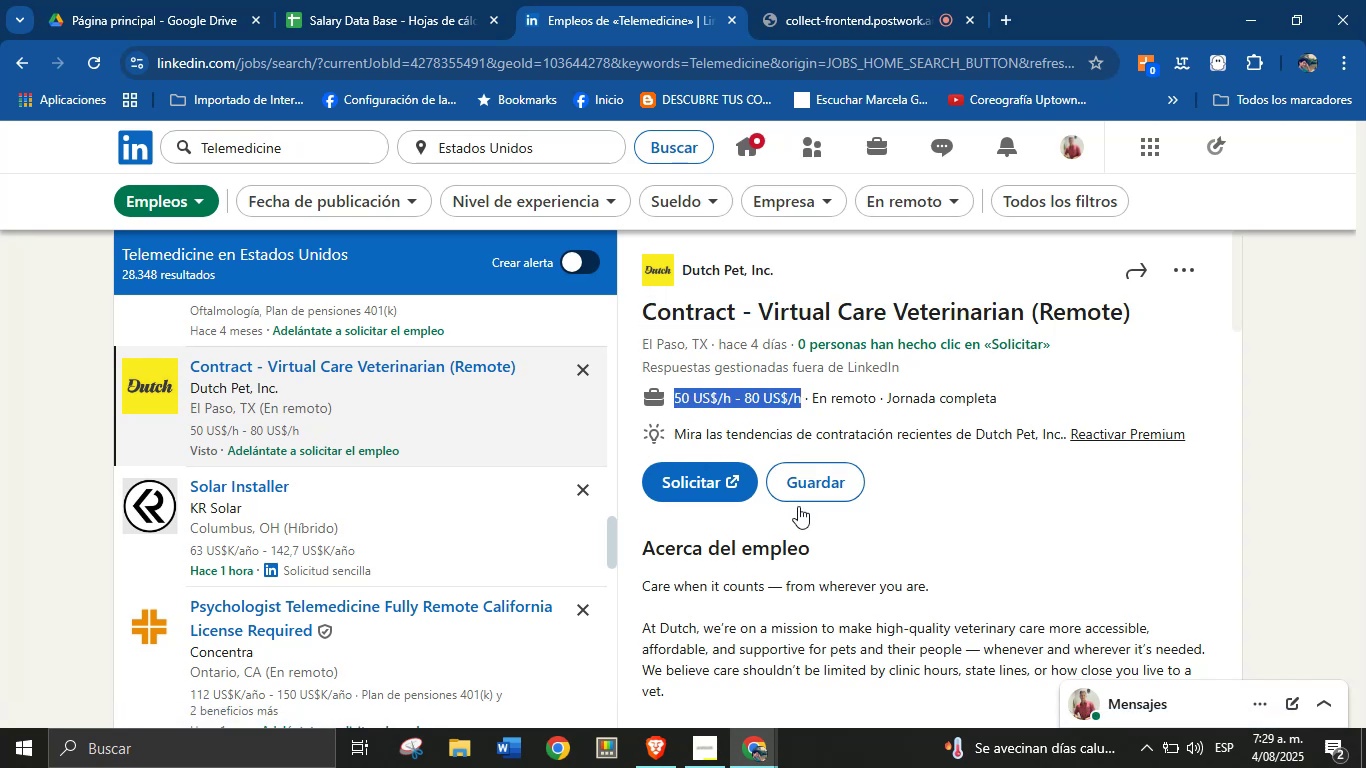 
key(Alt+AltLeft)
 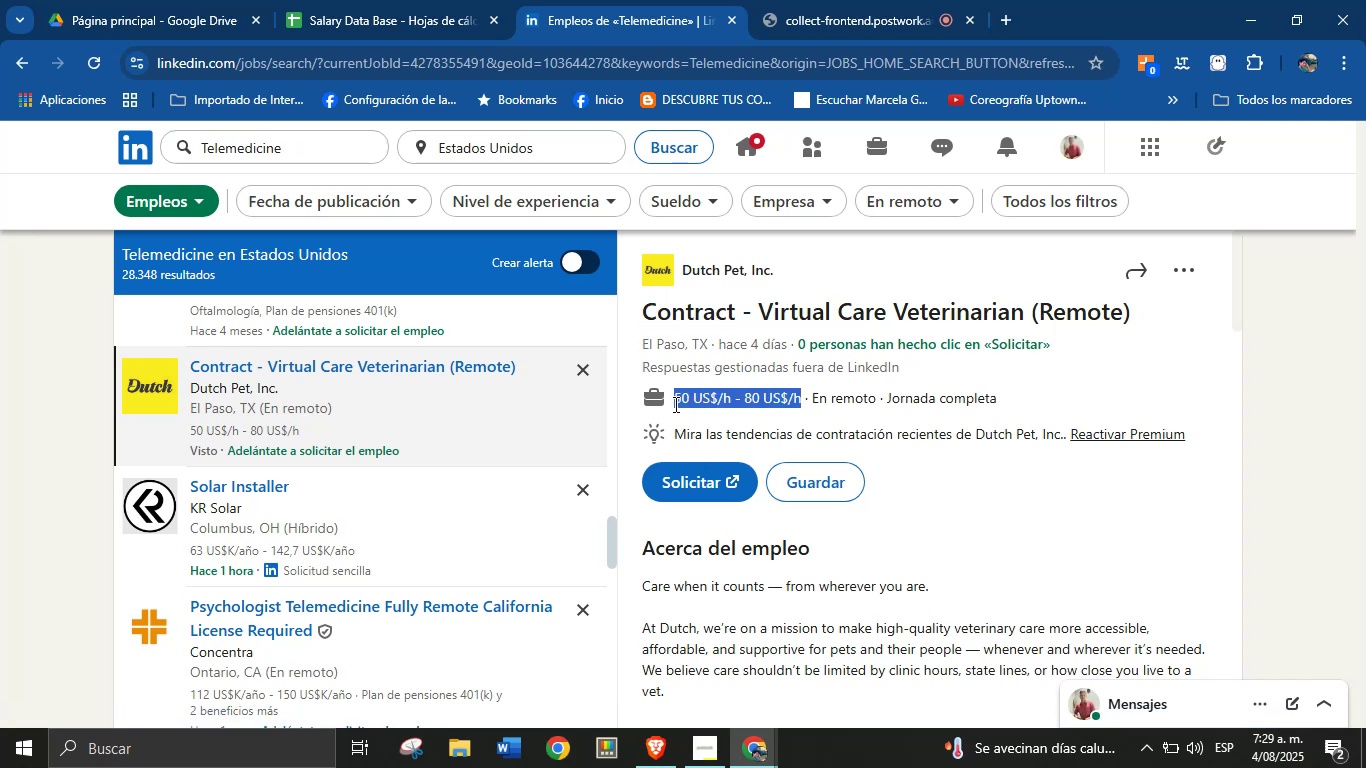 
key(Alt+Control+C)
 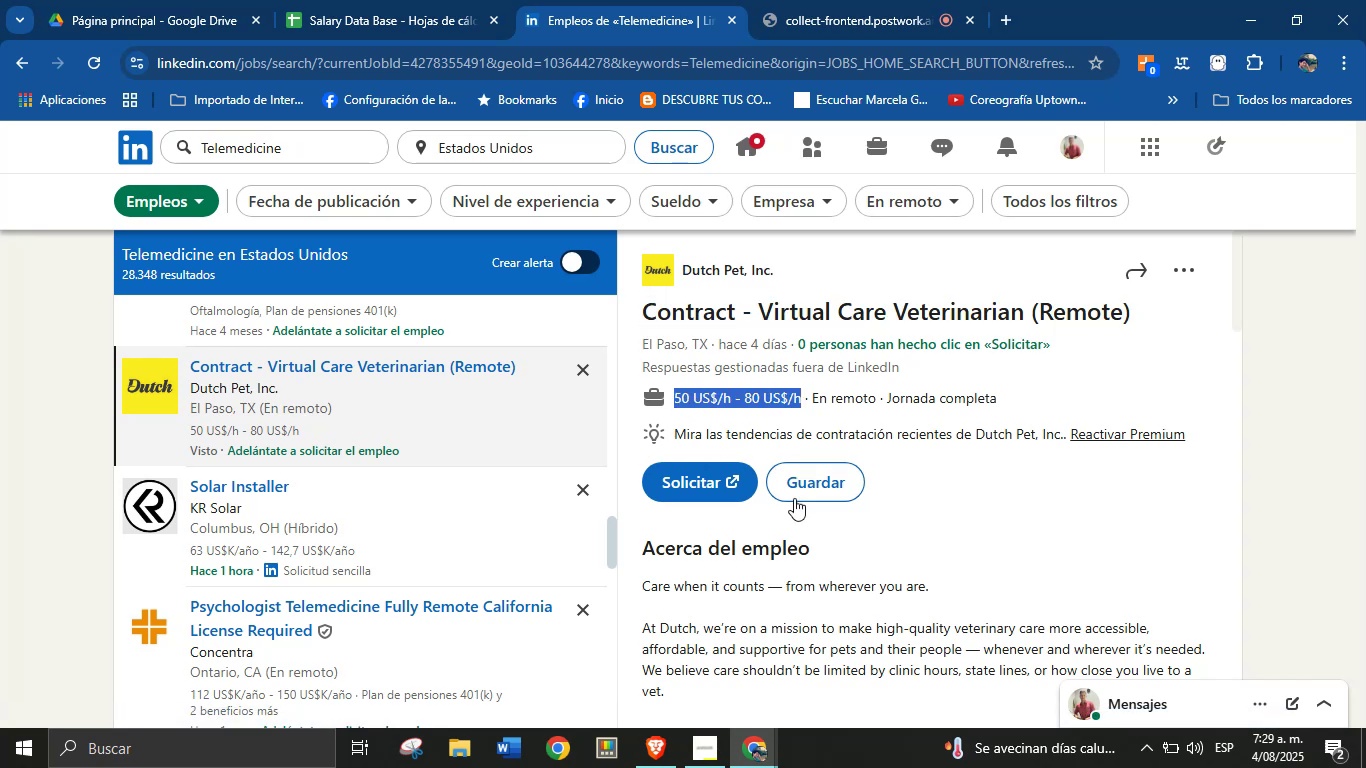 
scroll: coordinate [819, 492], scroll_direction: down, amount: 17.0
 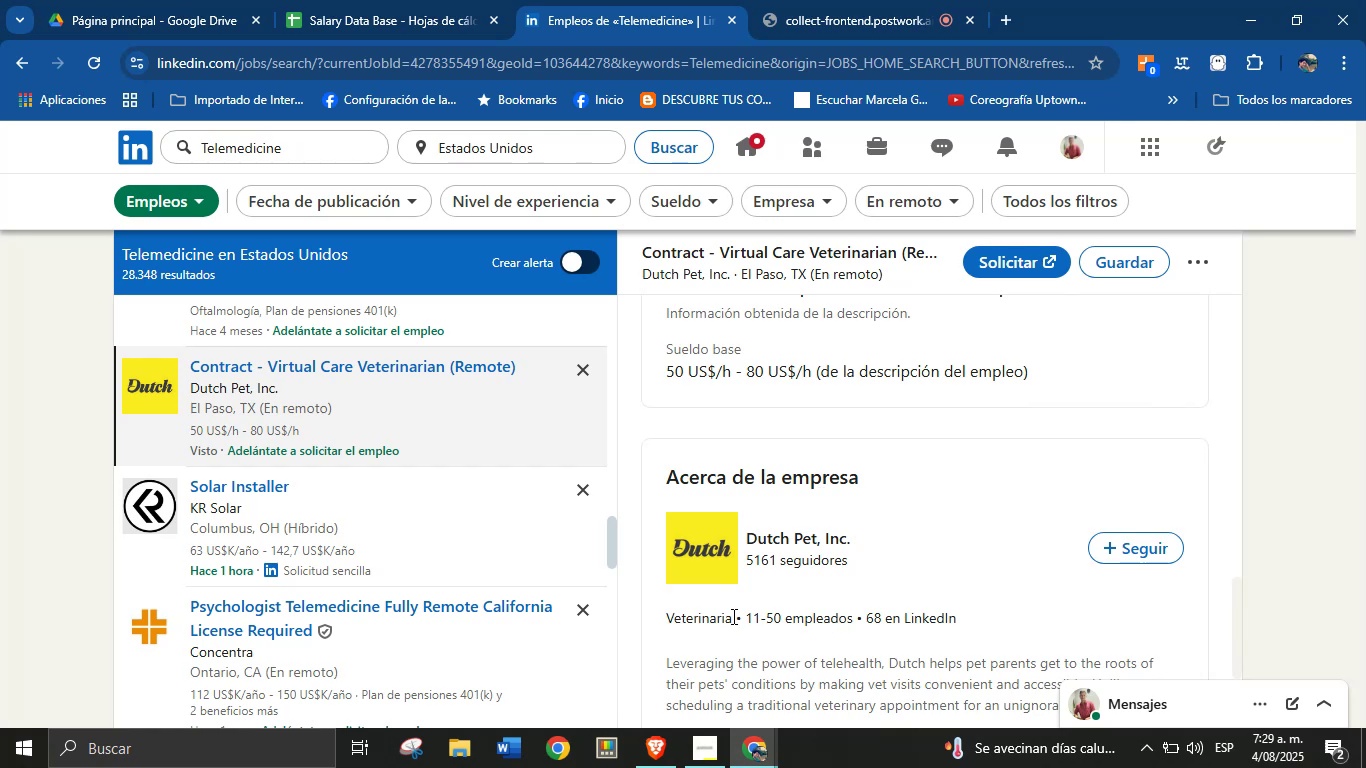 
double_click([714, 618])
 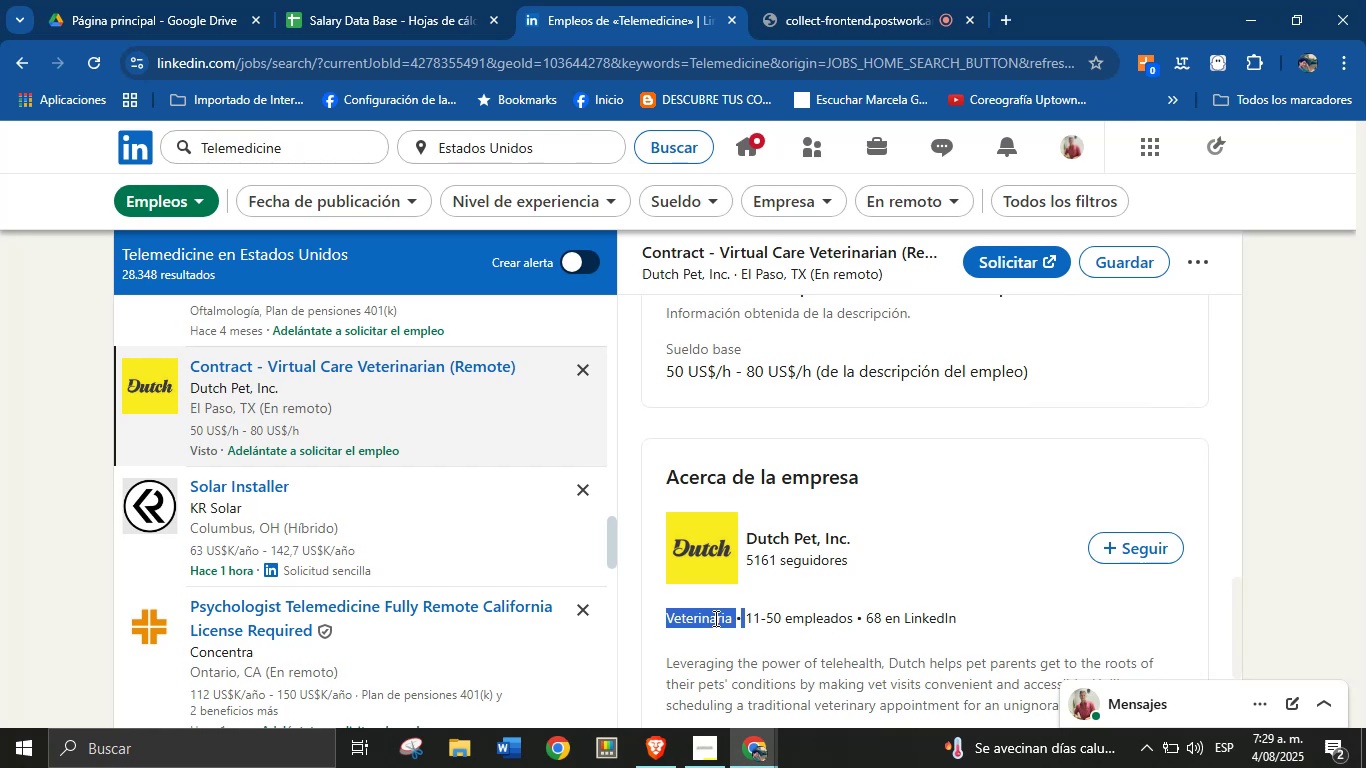 
key(Alt+AltLeft)
 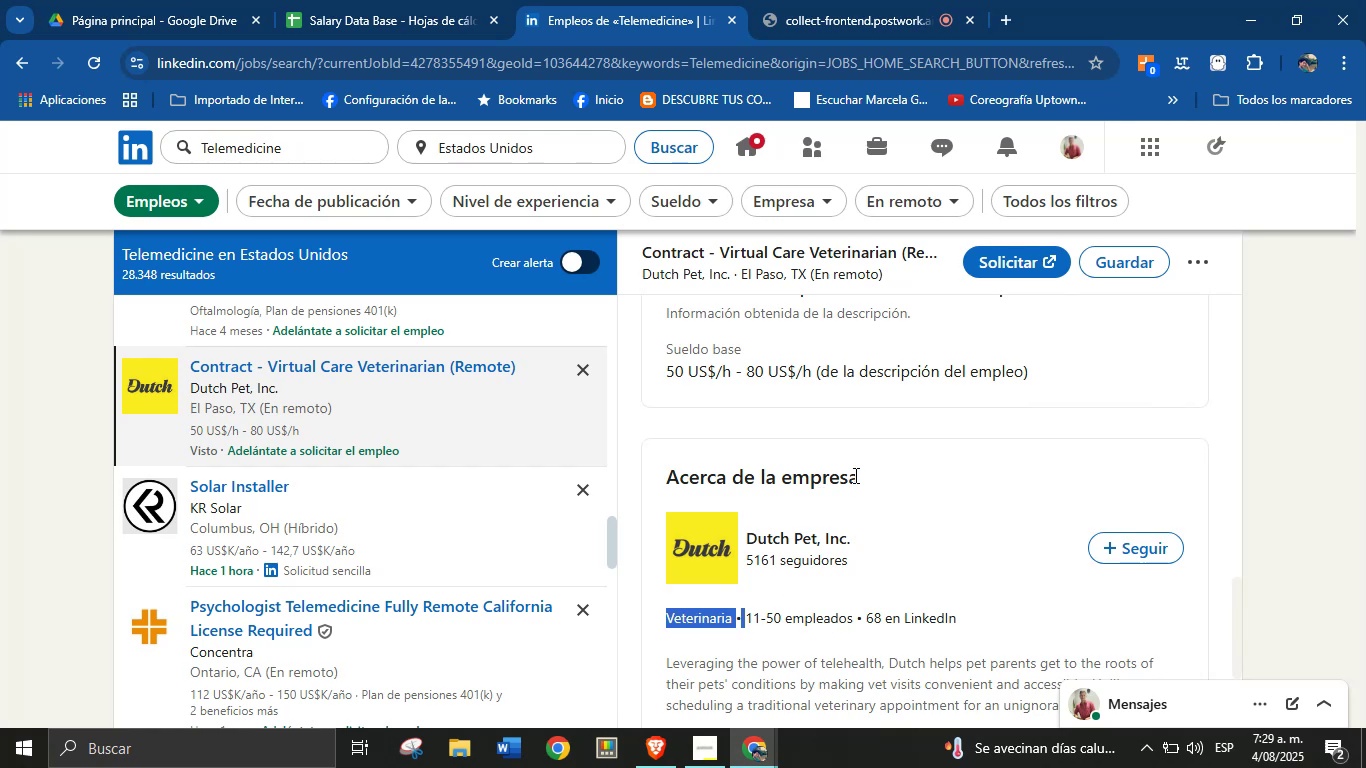 
key(Alt+Control+ControlLeft)
 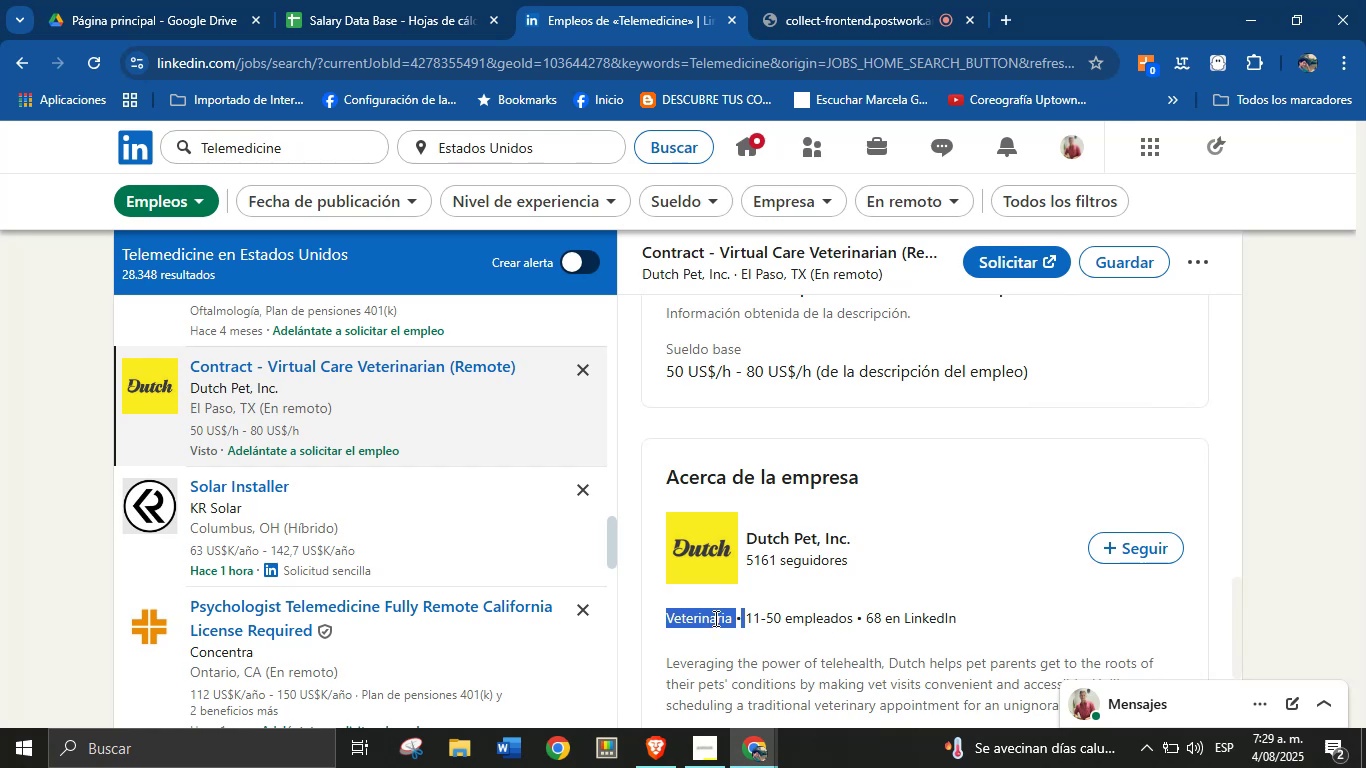 
key(Alt+Control+C)
 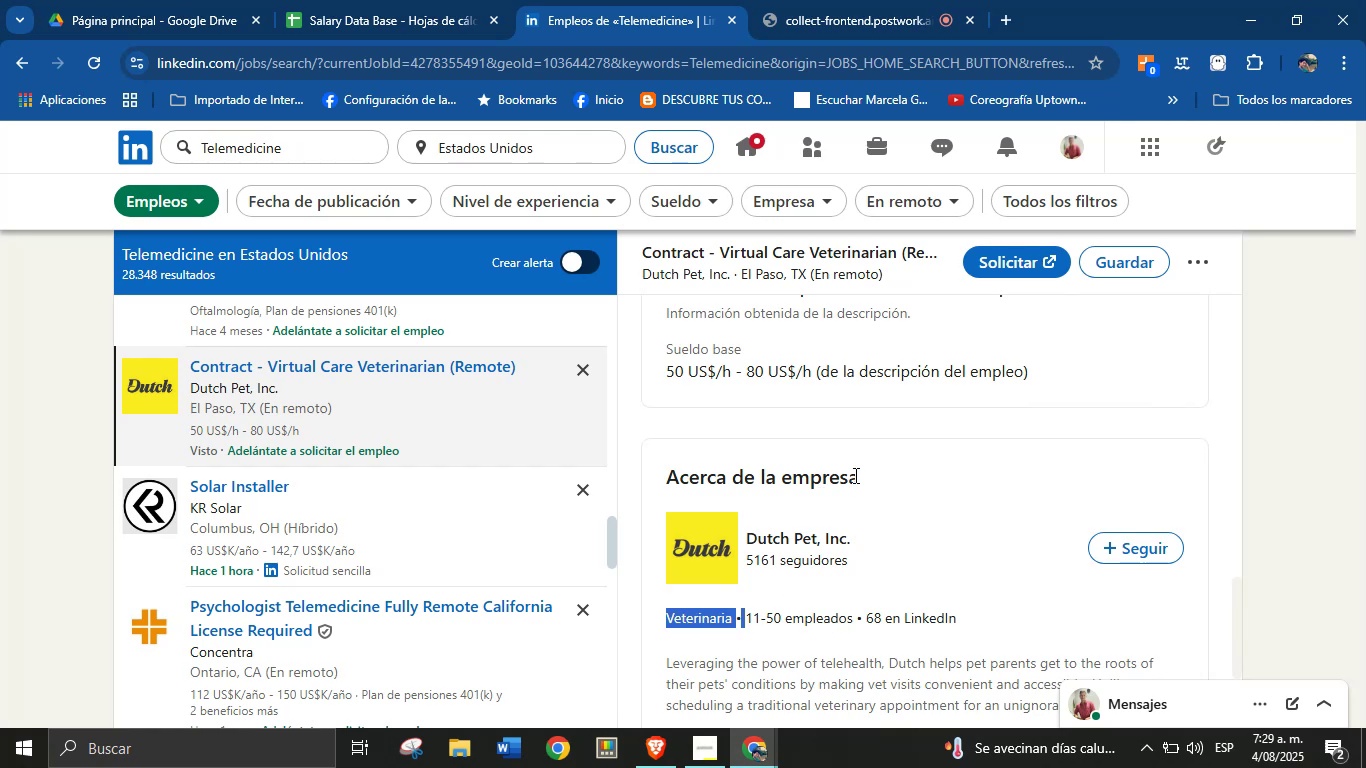 
scroll: coordinate [797, 503], scroll_direction: up, amount: 5.0
 